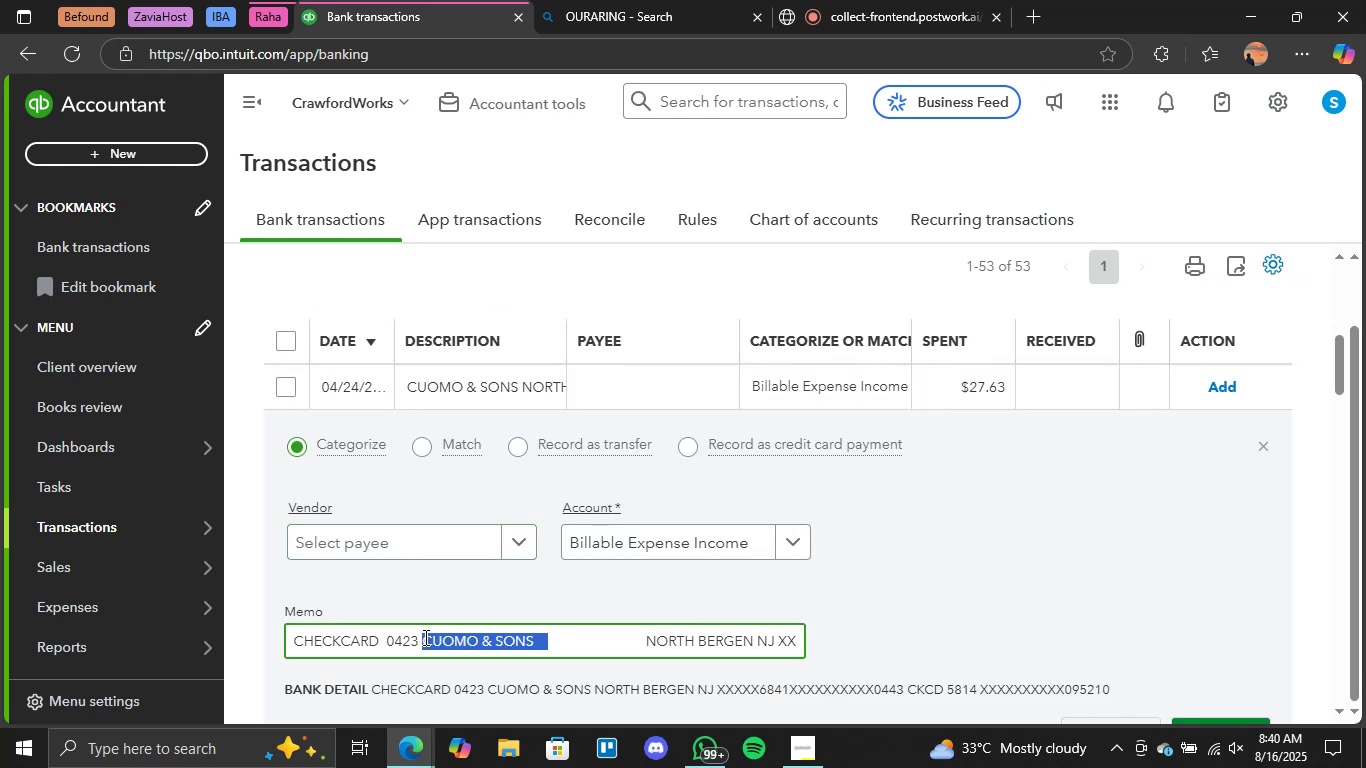 
key(Control+C)
 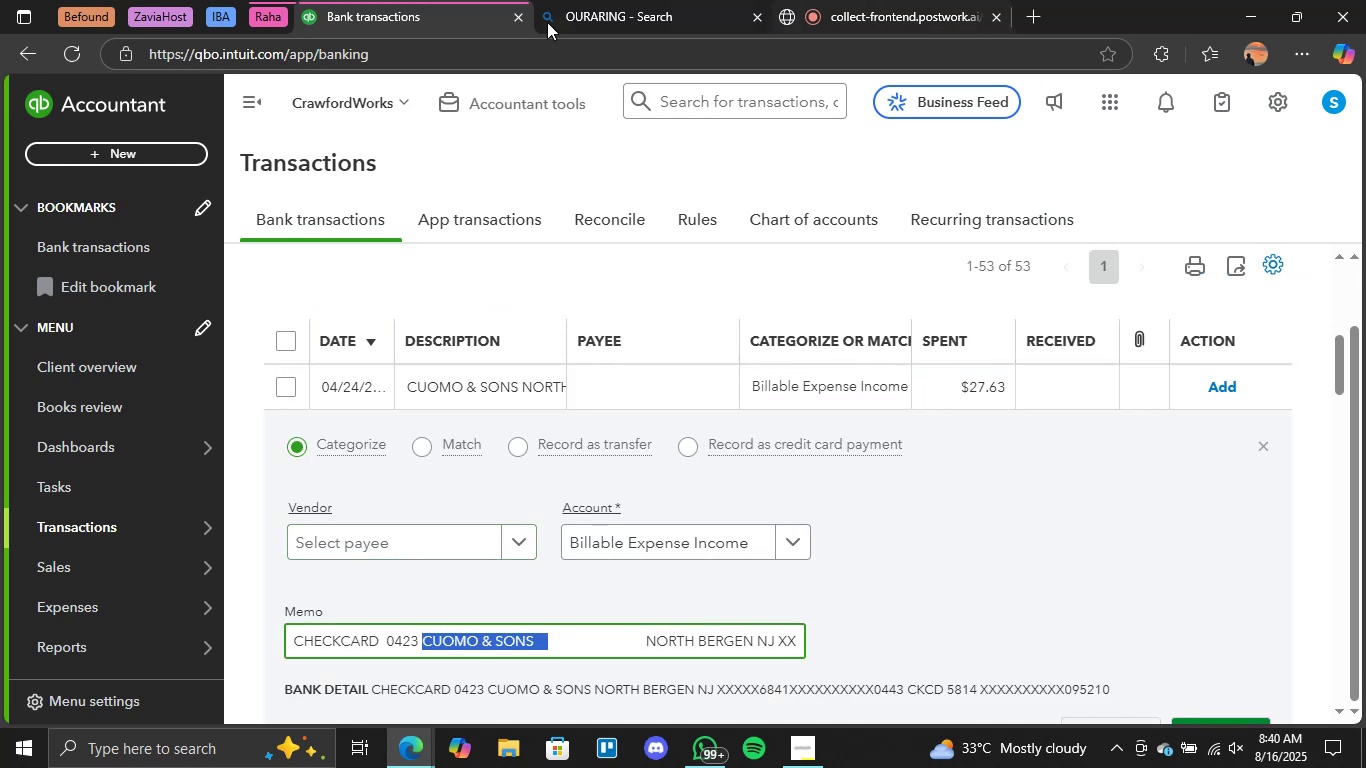 
left_click([631, 0])
 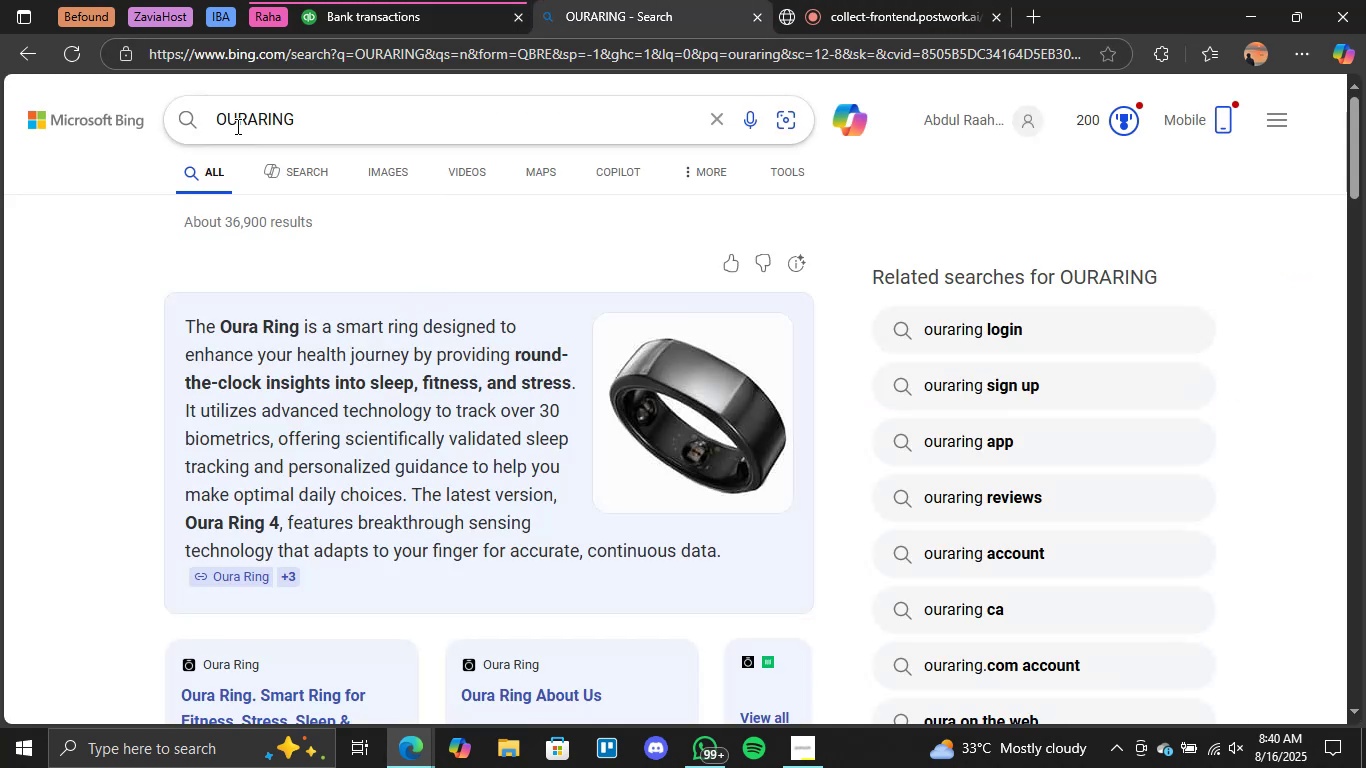 
double_click([250, 109])
 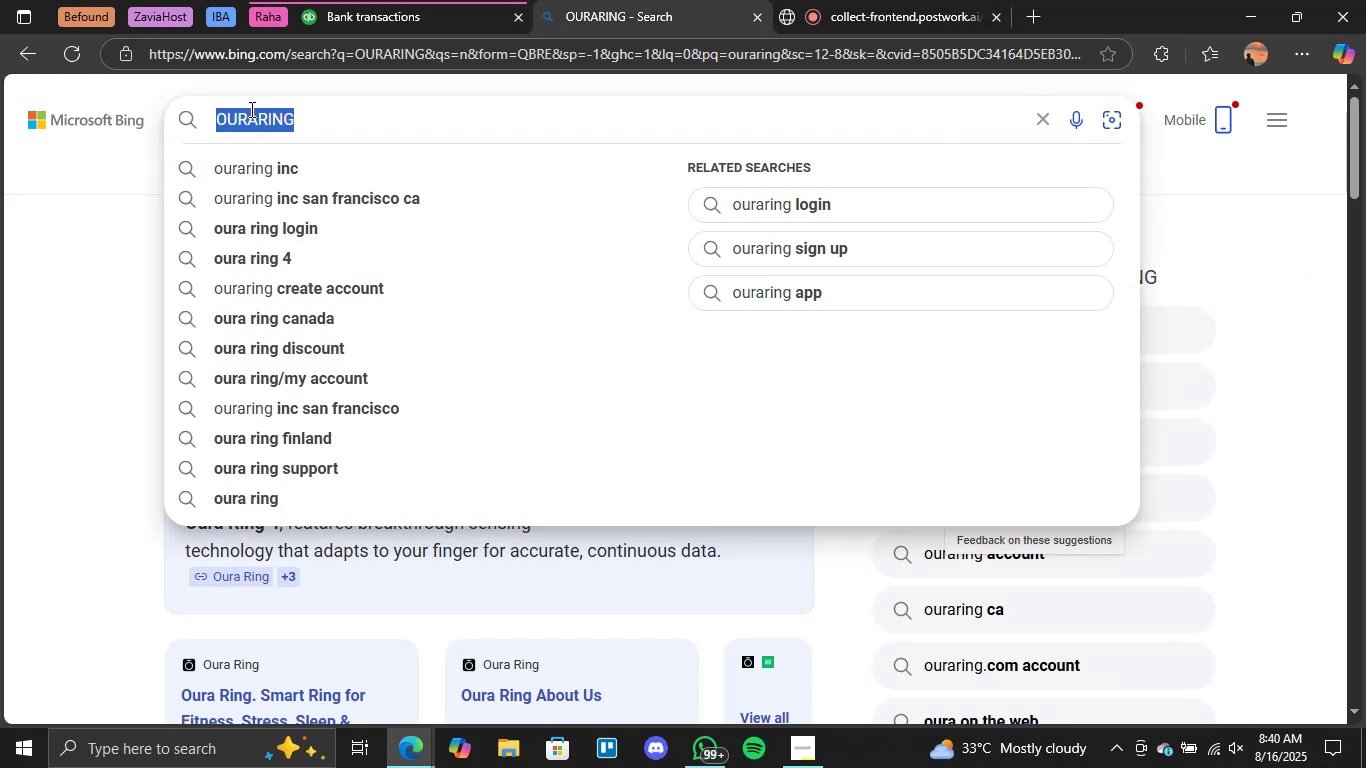 
key(Control+V)
 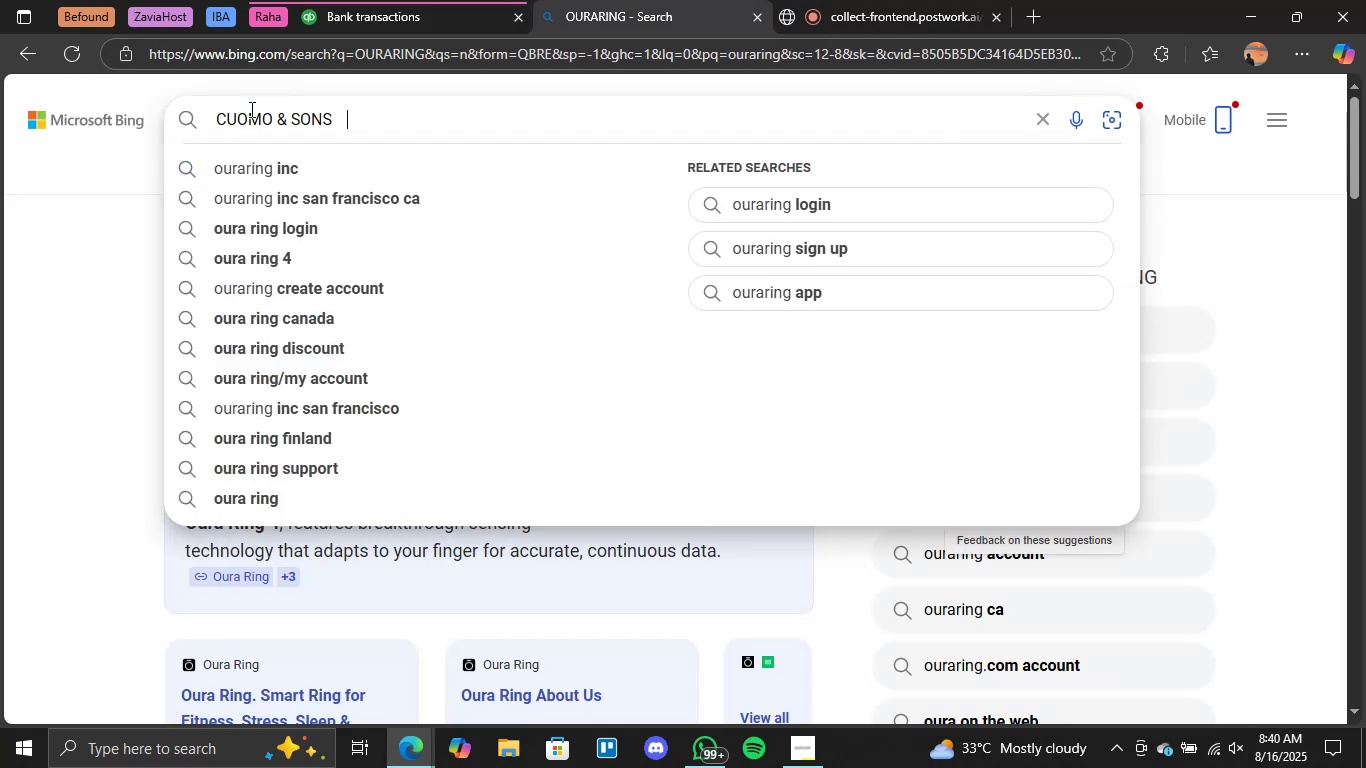 
left_click([447, 0])
 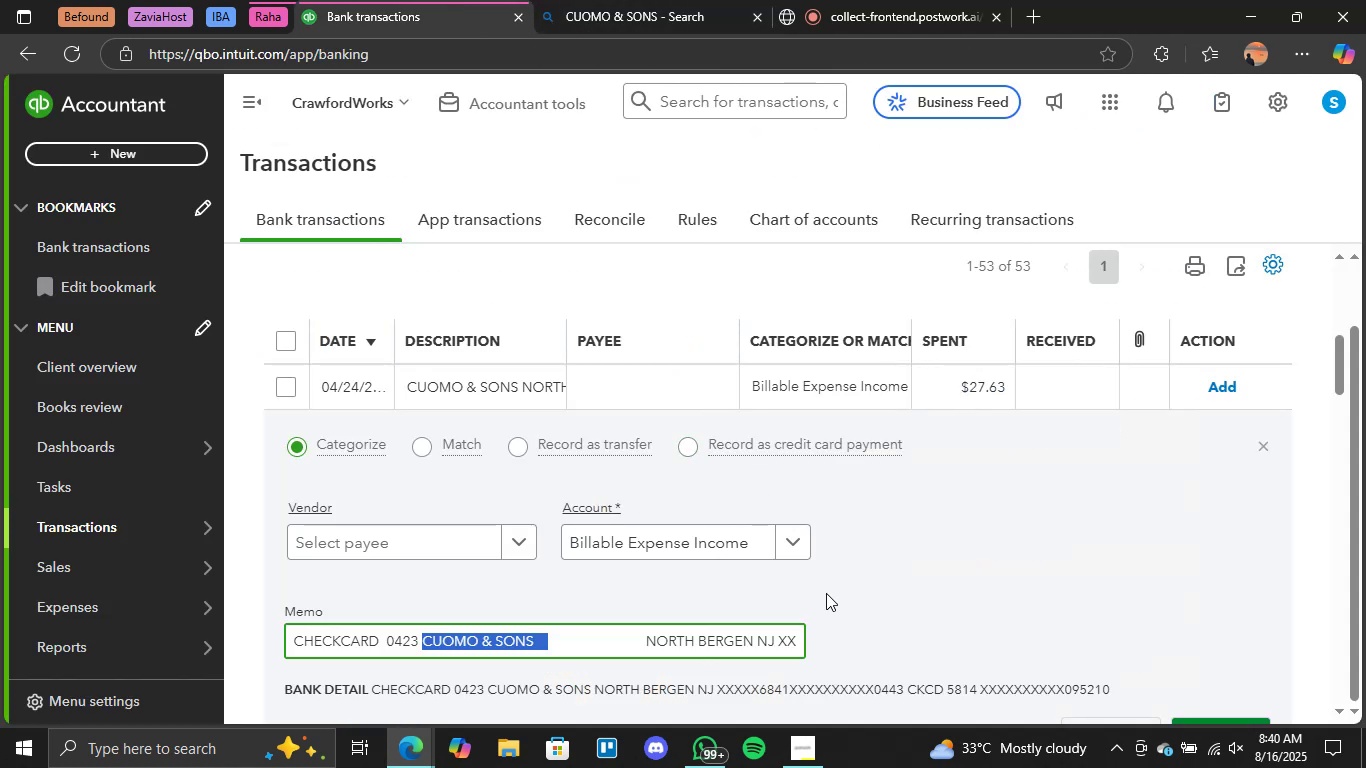 
left_click([790, 544])
 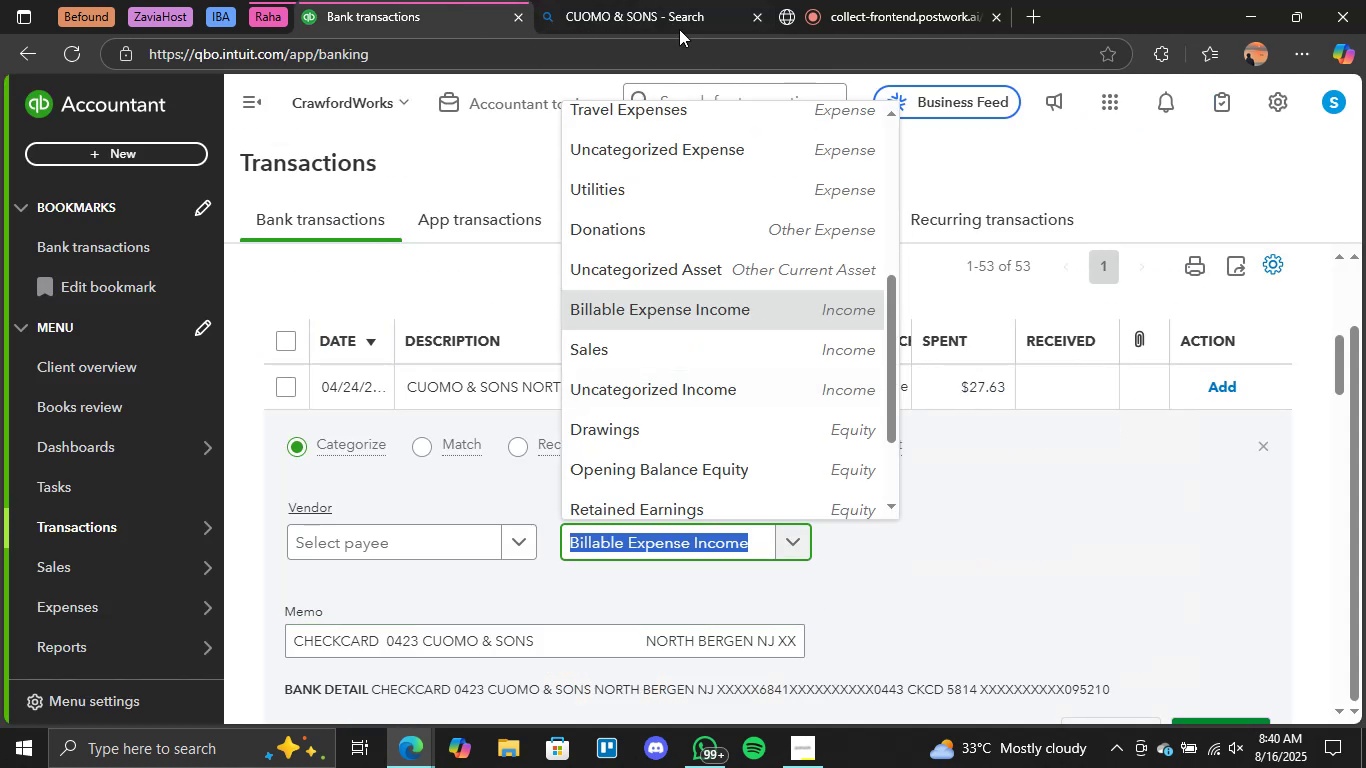 
scroll: coordinate [710, 194], scroll_direction: up, amount: 5.0
 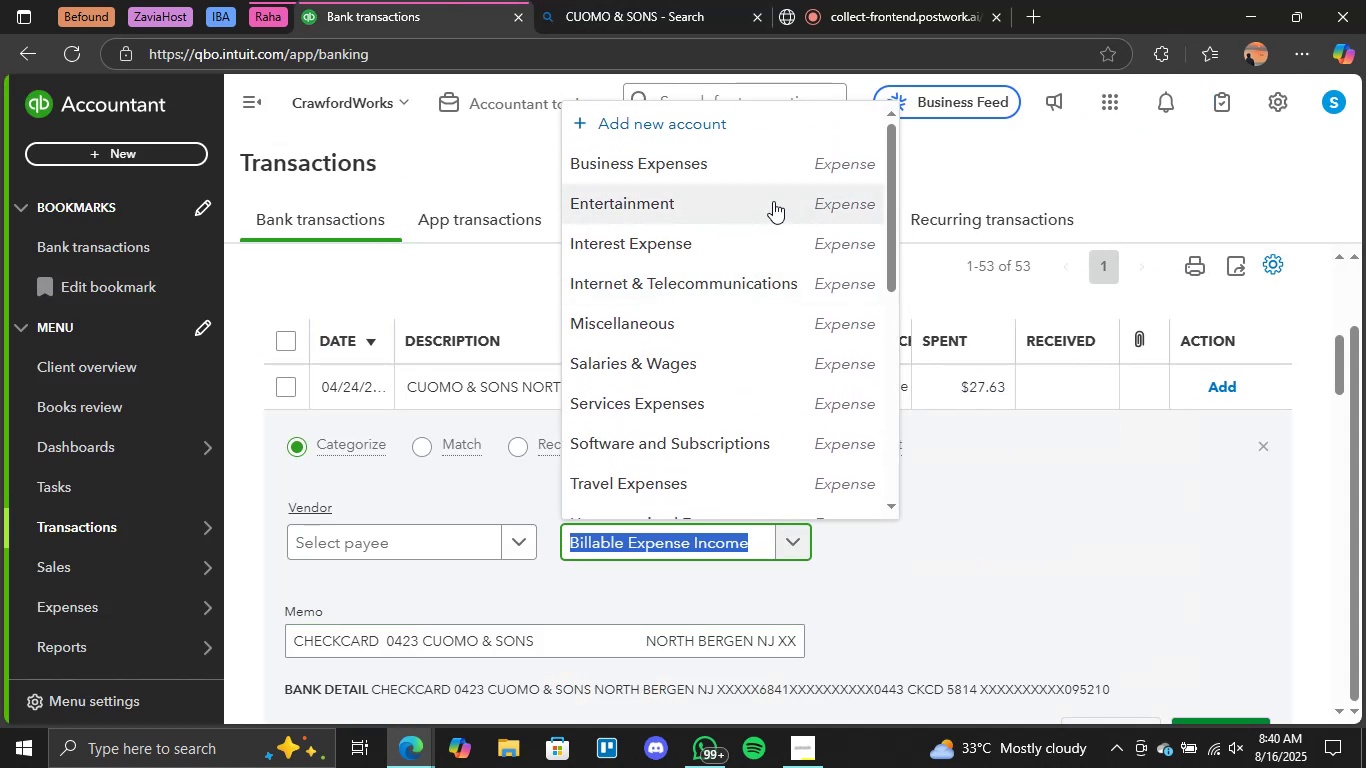 
left_click([771, 194])
 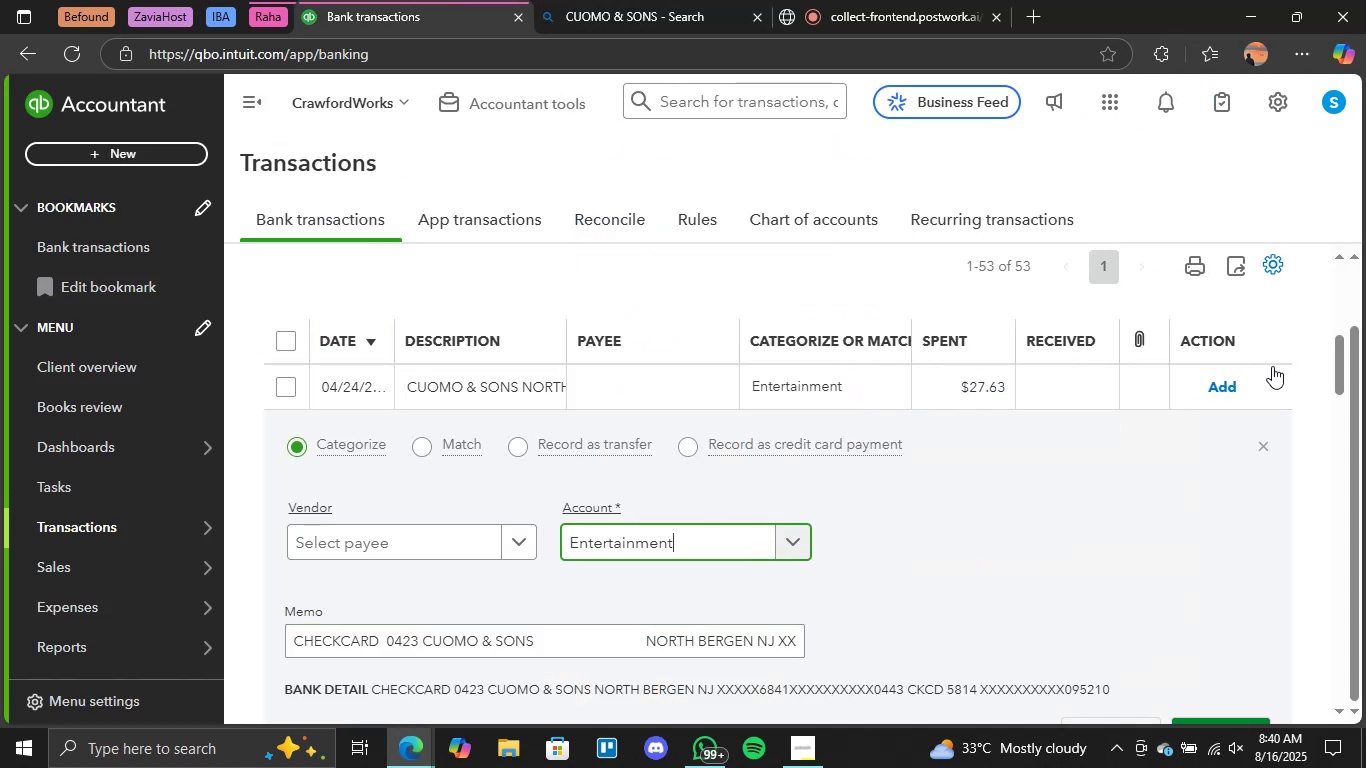 
scroll: coordinate [1294, 430], scroll_direction: down, amount: 2.0
 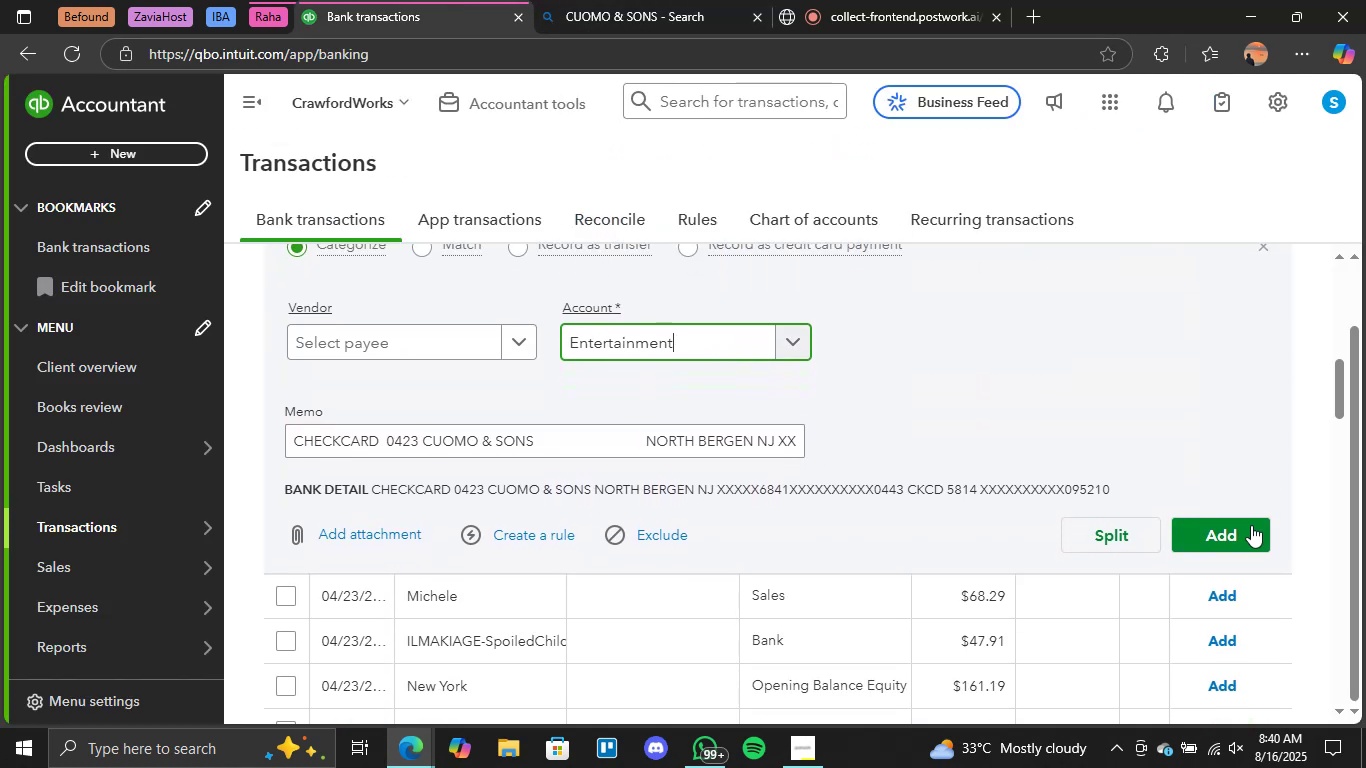 
left_click([1251, 525])
 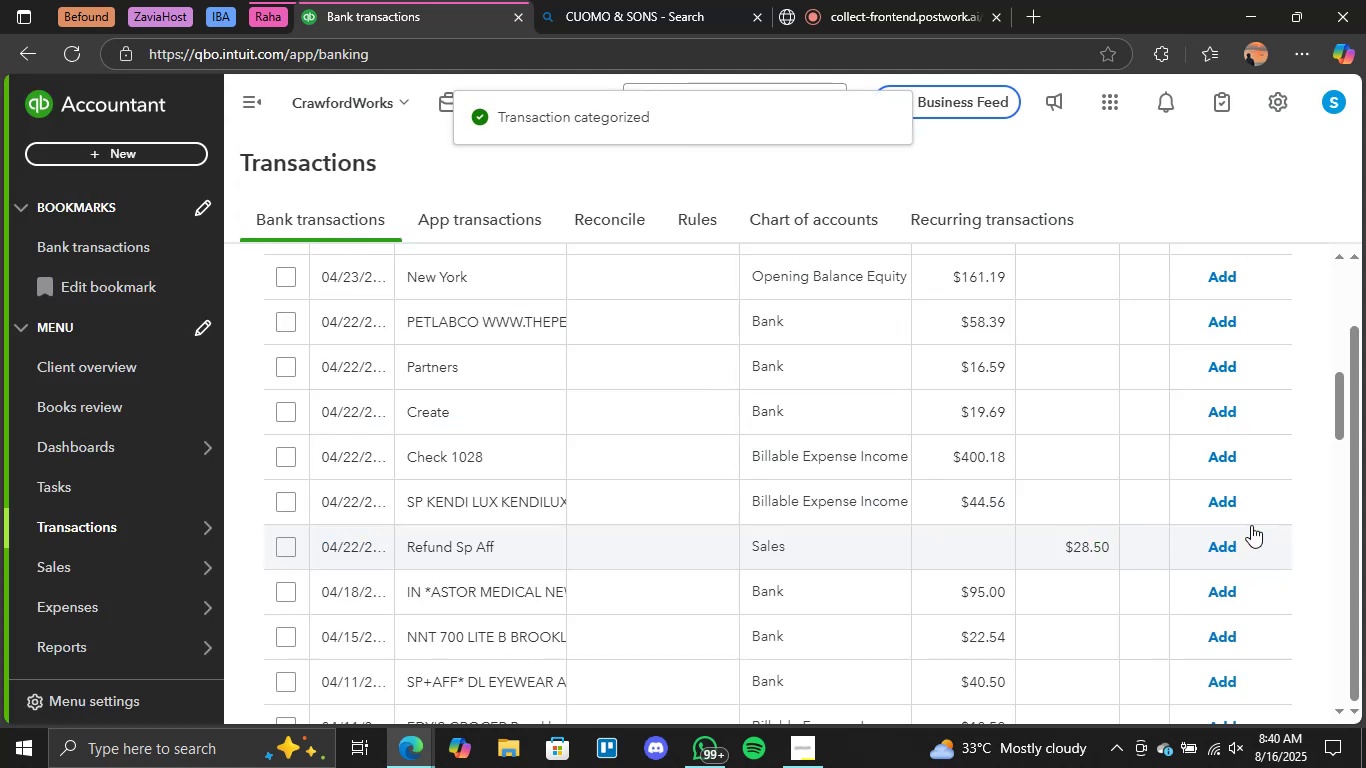 
wait(8.3)
 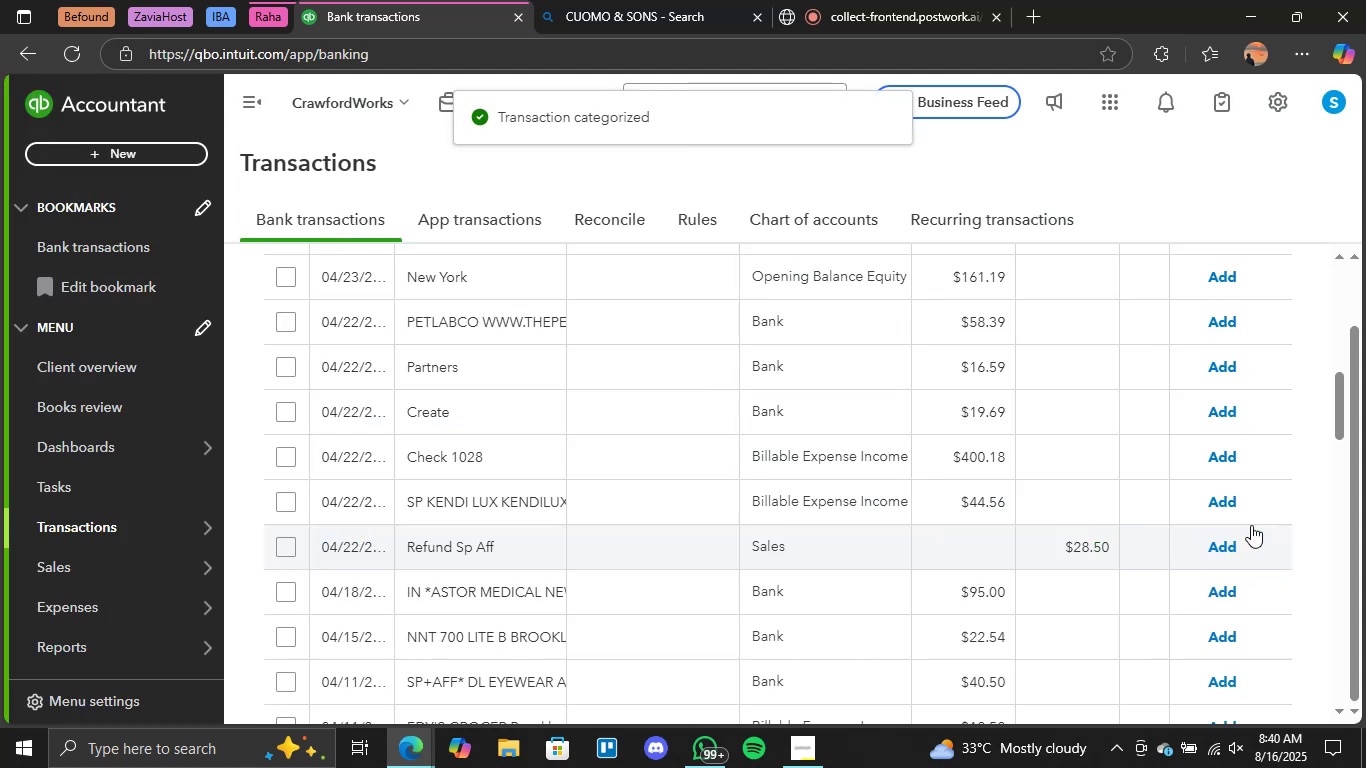 
scroll: coordinate [691, 538], scroll_direction: up, amount: 4.0
 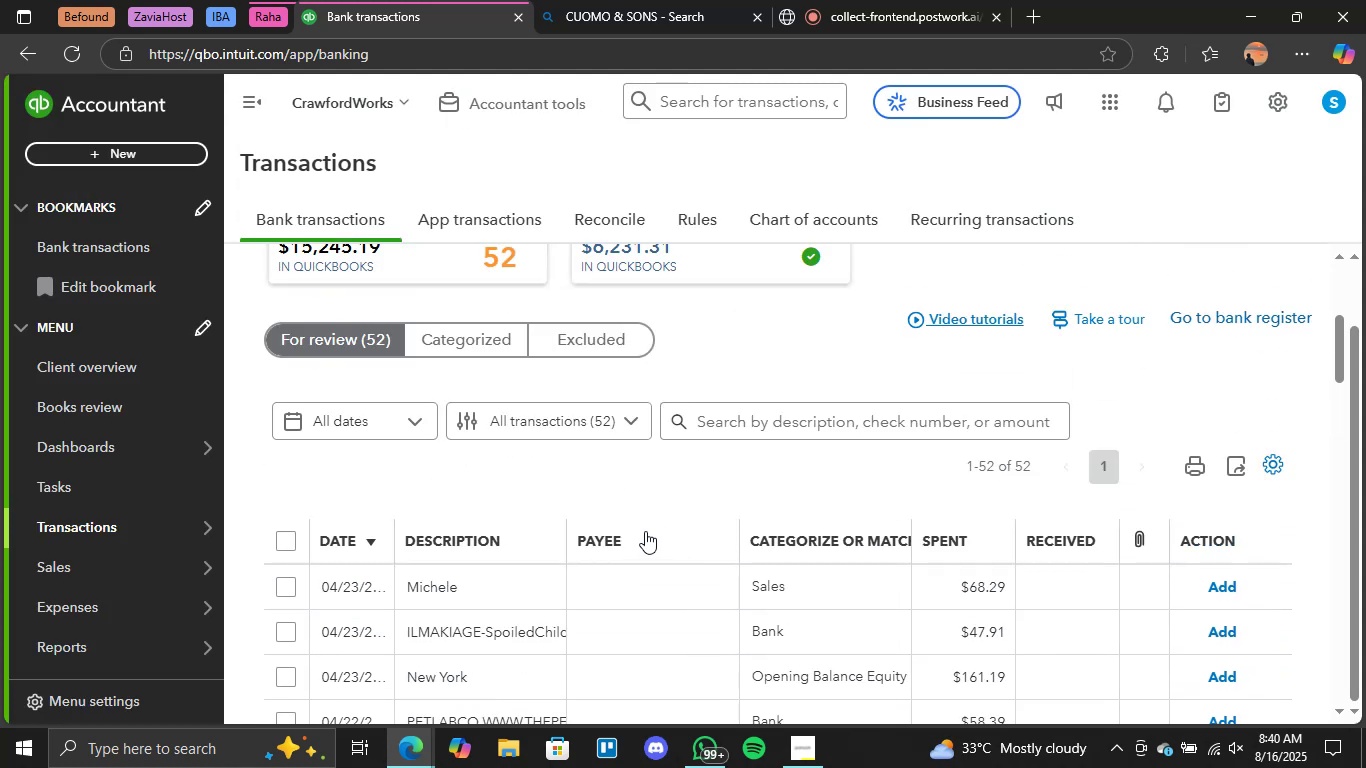 
scroll: coordinate [582, 534], scroll_direction: down, amount: 10.0
 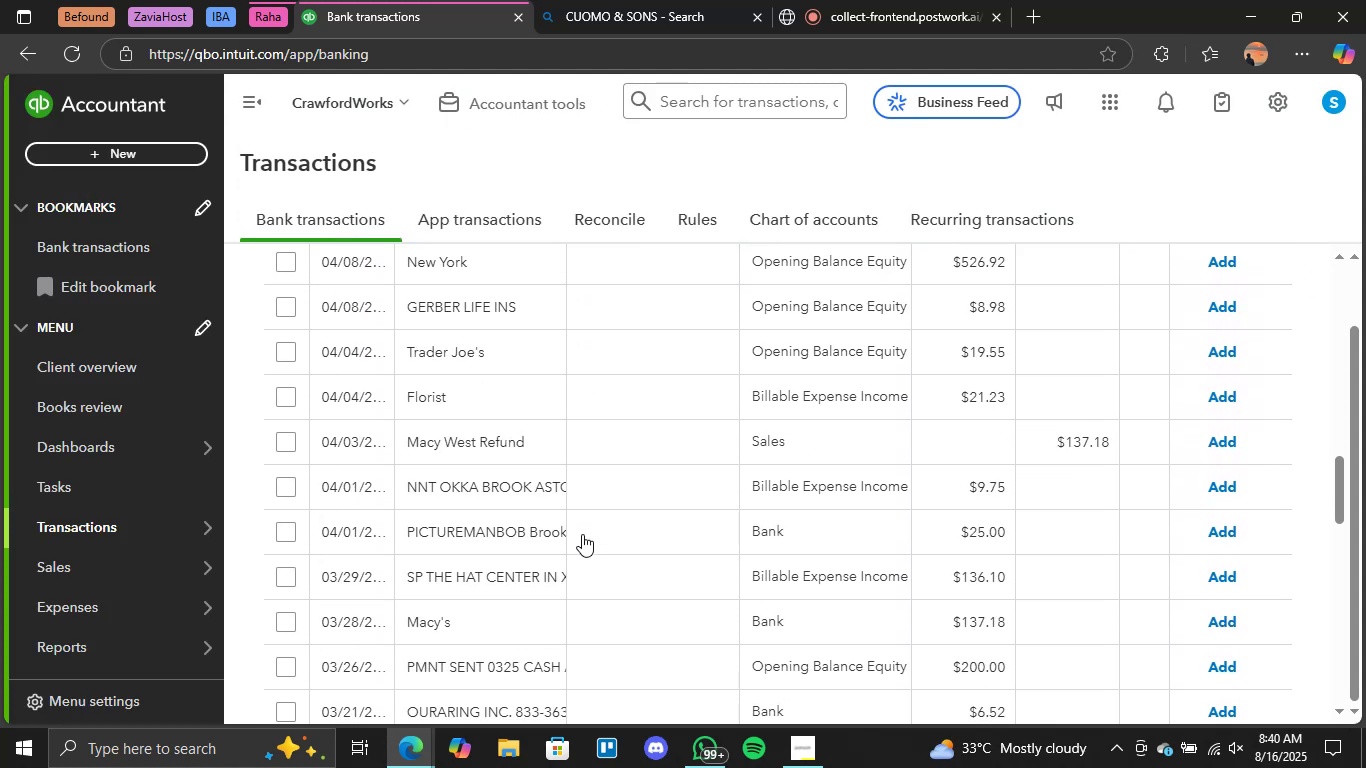 
scroll: coordinate [584, 534], scroll_direction: up, amount: 9.0
 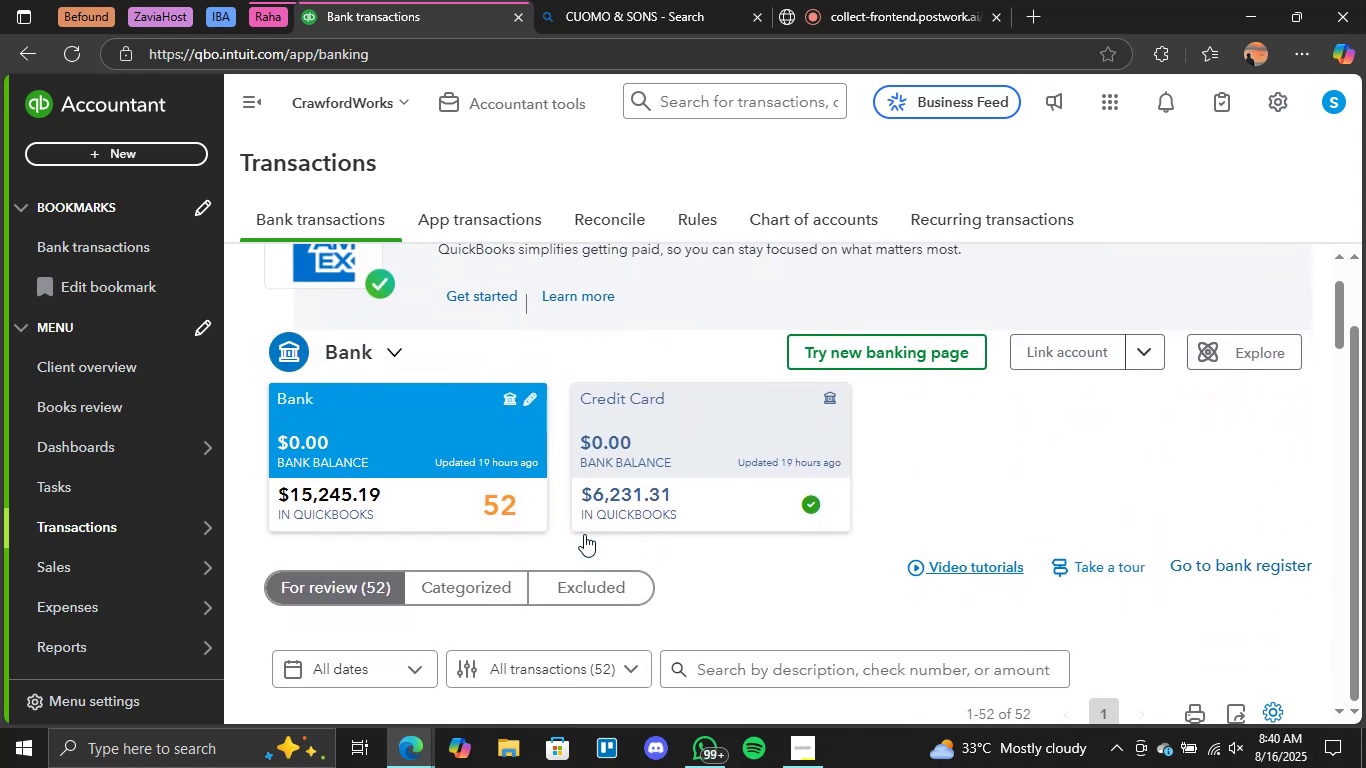 
scroll: coordinate [690, 532], scroll_direction: down, amount: 4.0
 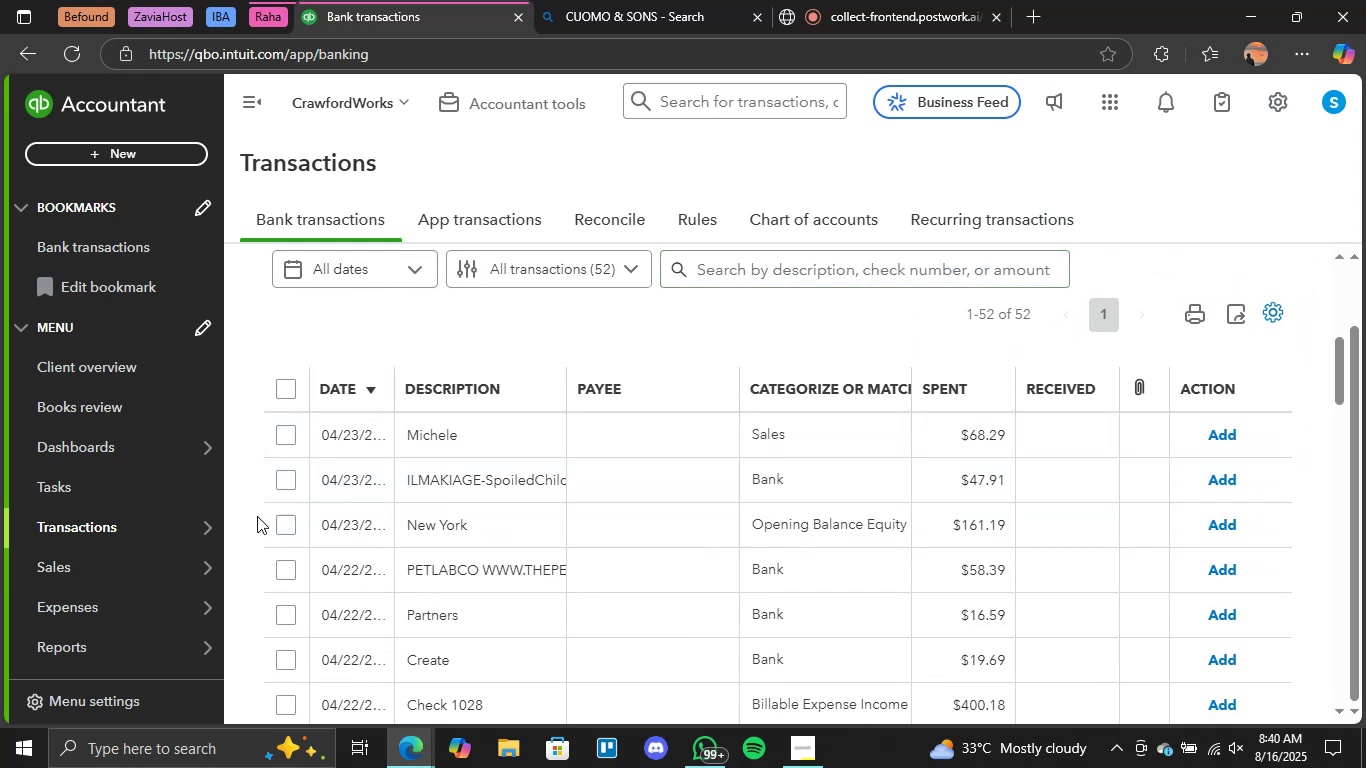 
left_click([438, 436])
 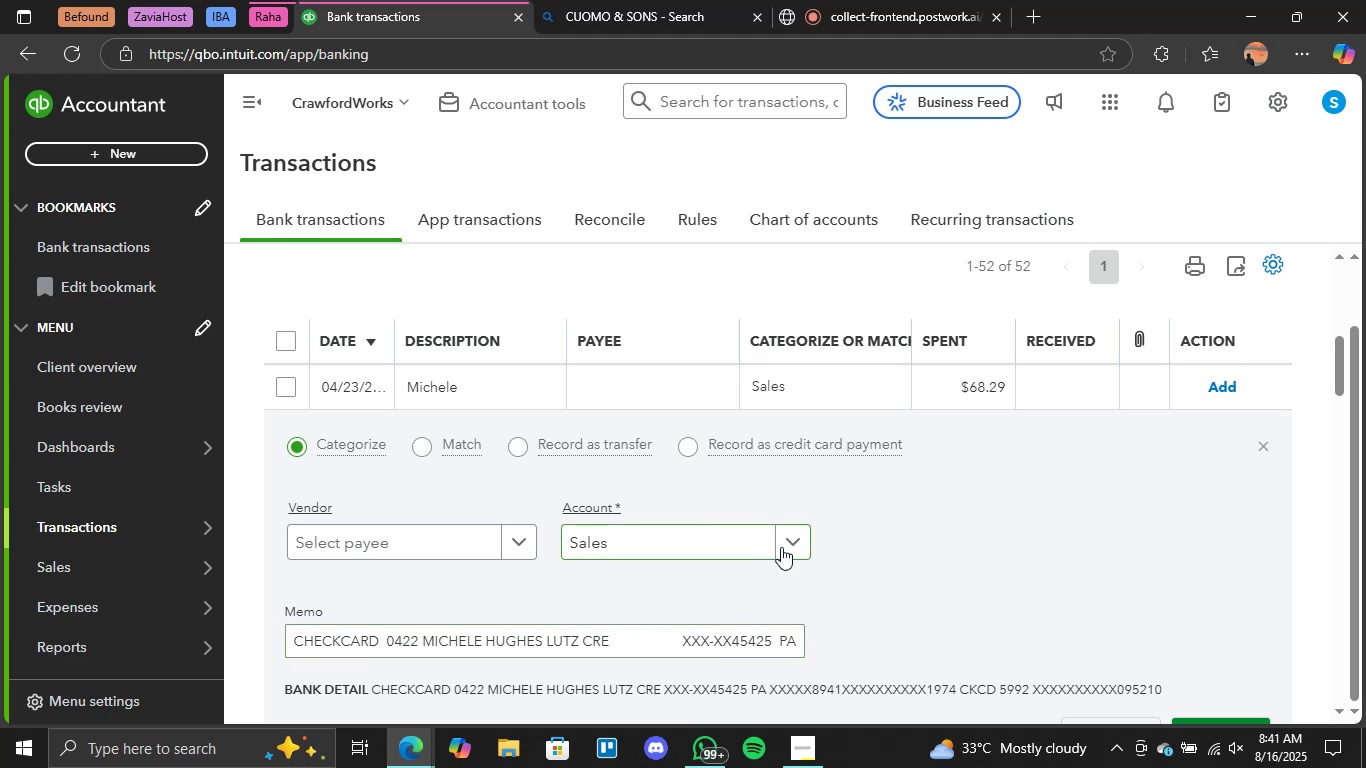 
left_click([794, 533])
 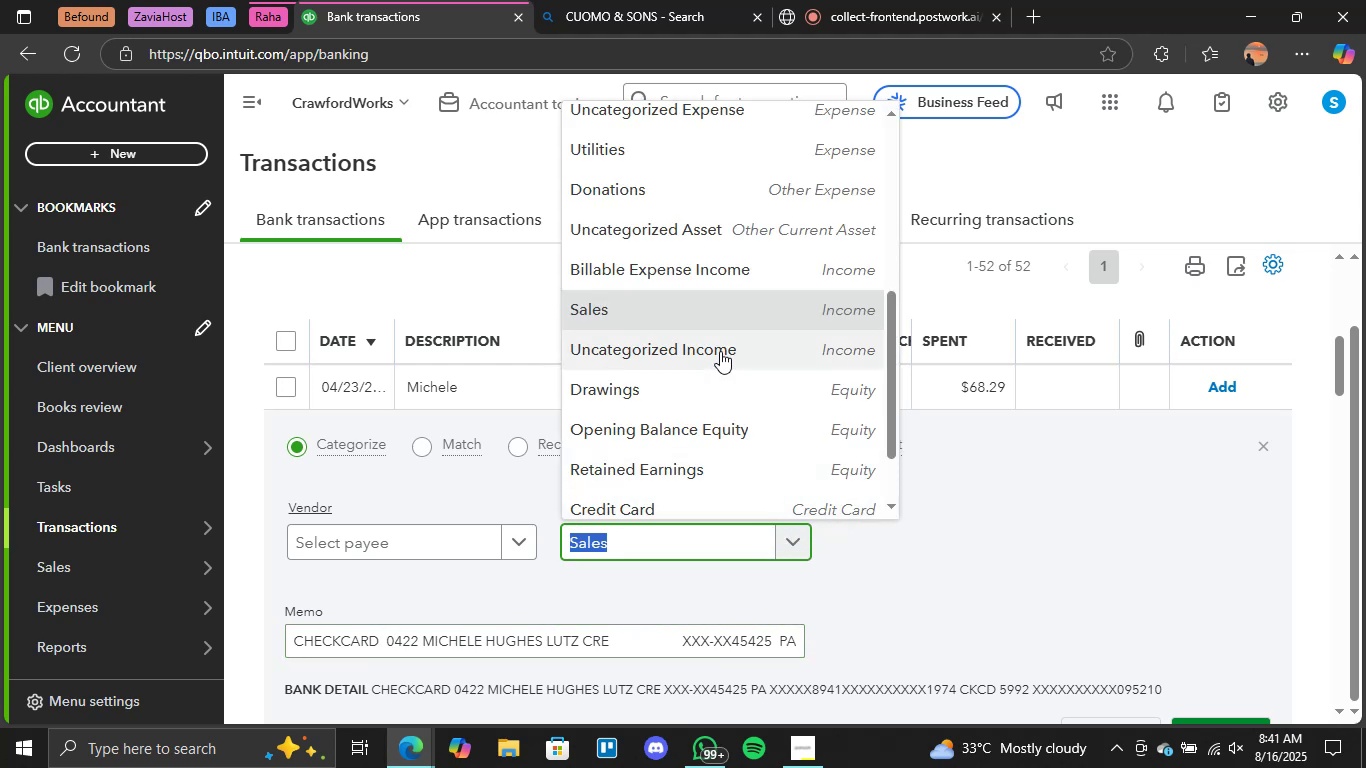 
scroll: coordinate [722, 354], scroll_direction: up, amount: 3.0
 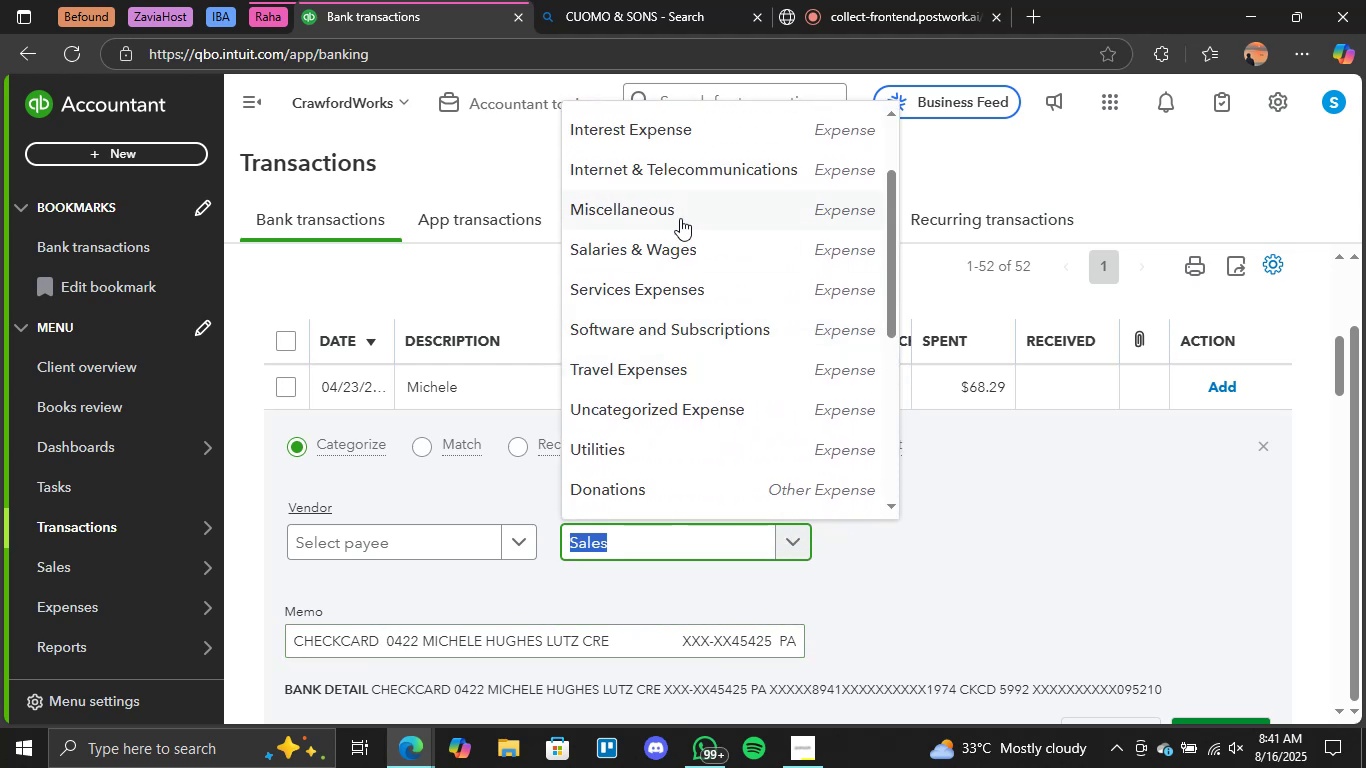 
left_click([698, 206])
 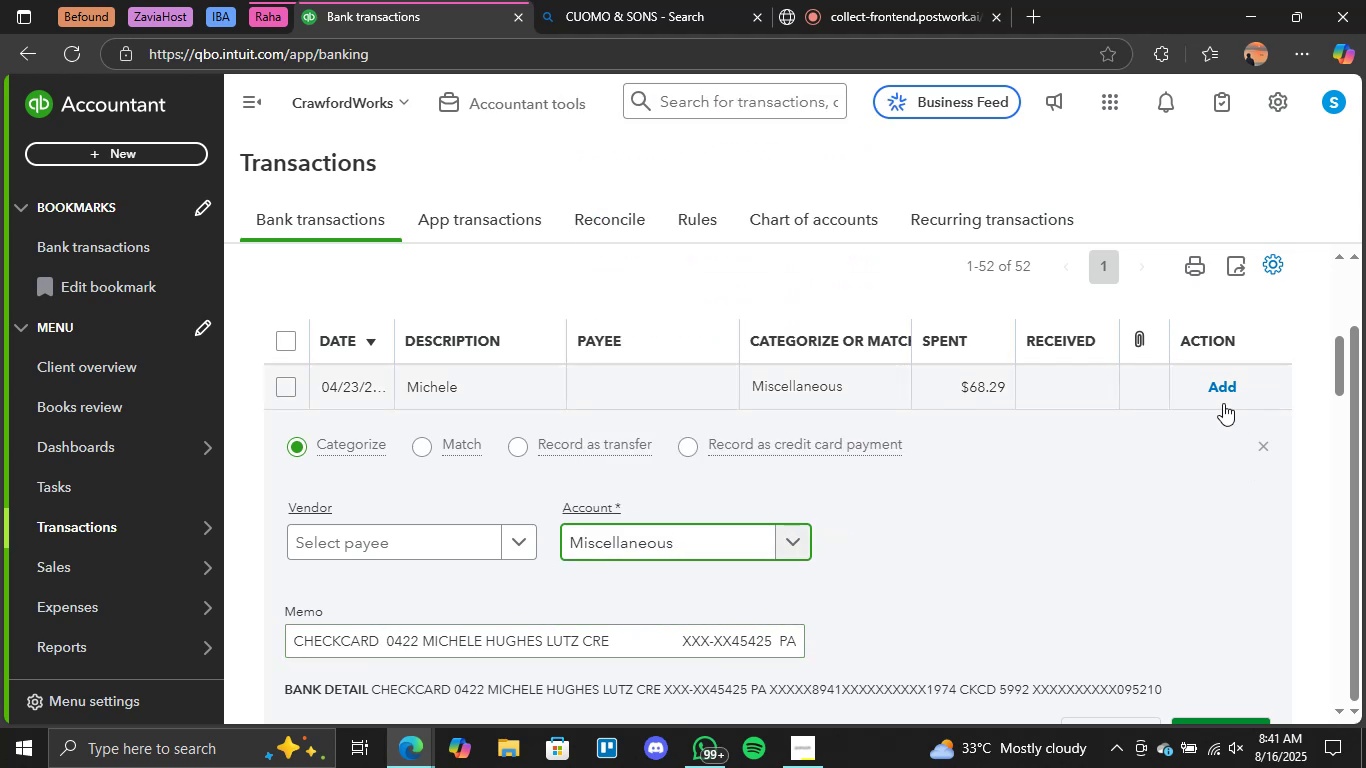 
scroll: coordinate [1219, 464], scroll_direction: down, amount: 2.0
 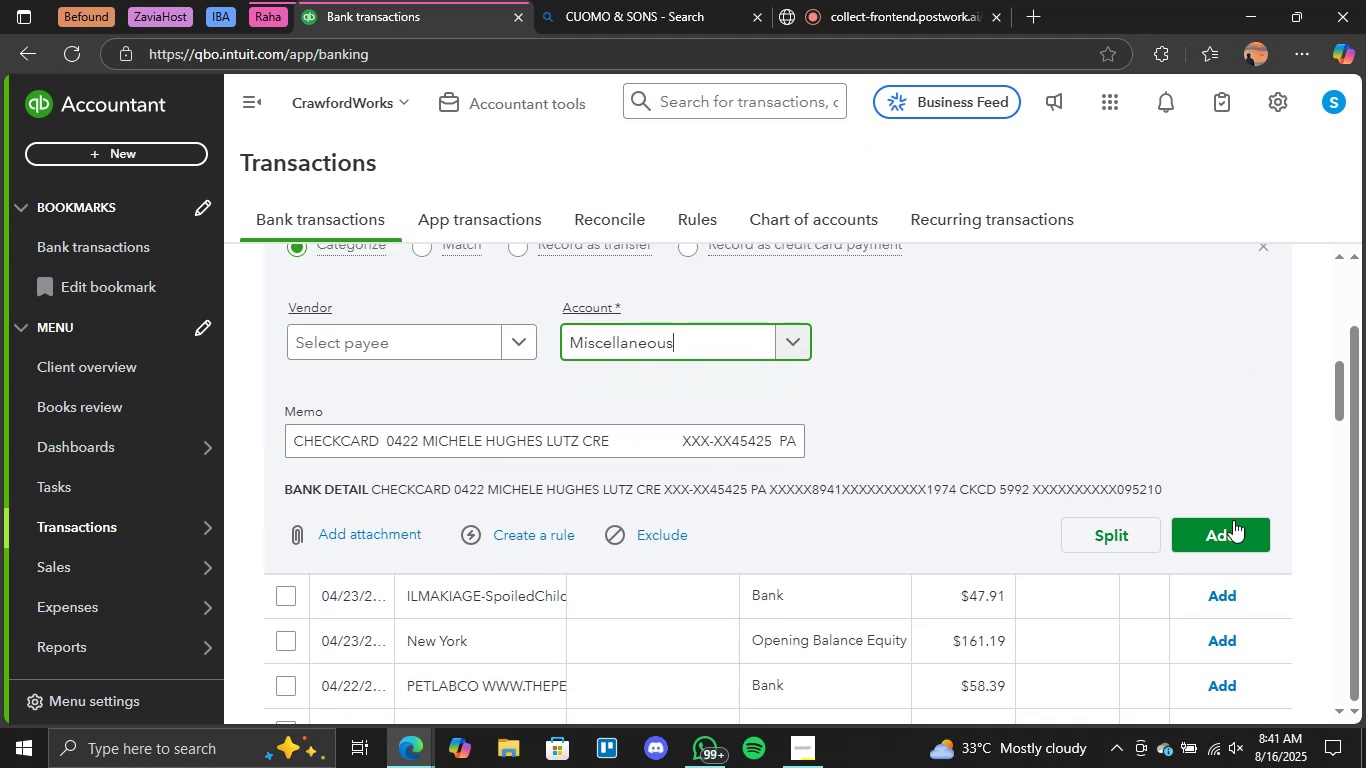 
left_click([1236, 527])
 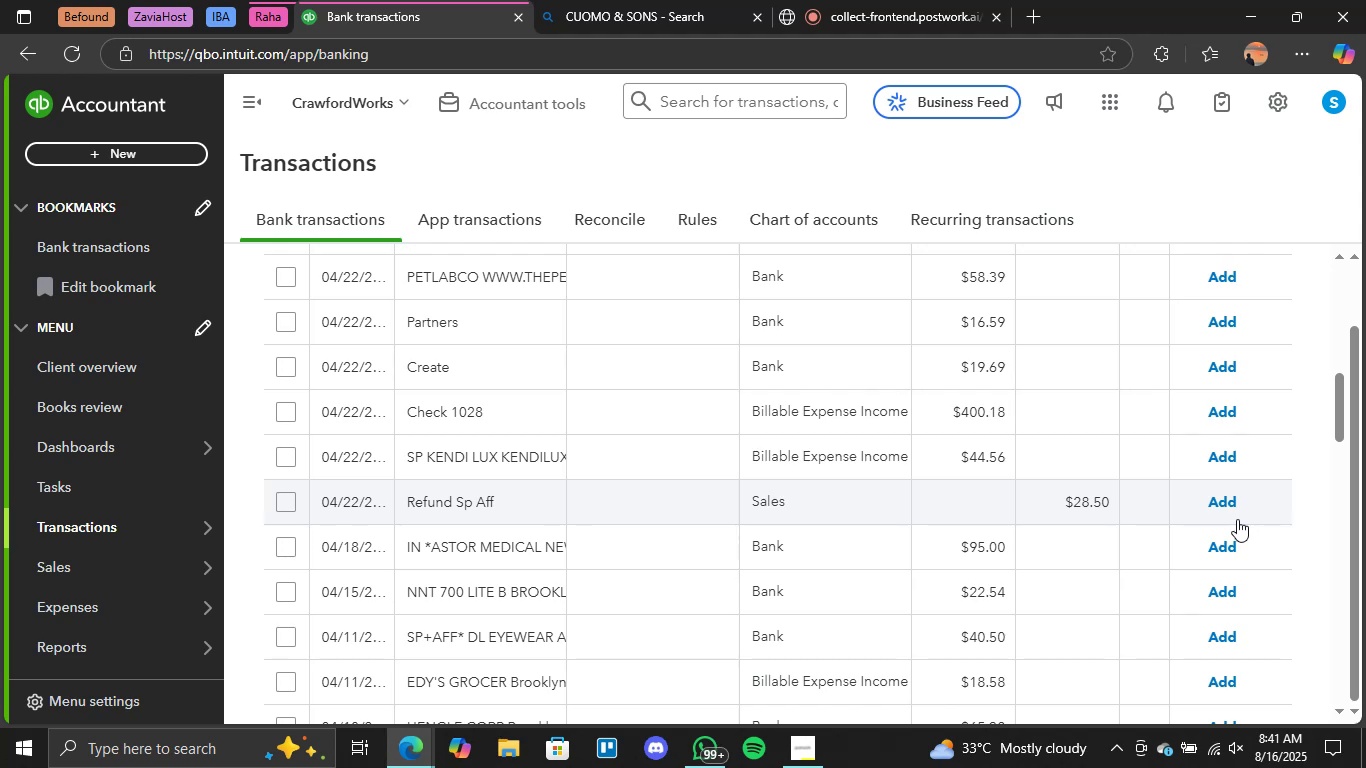 
wait(57.67)
 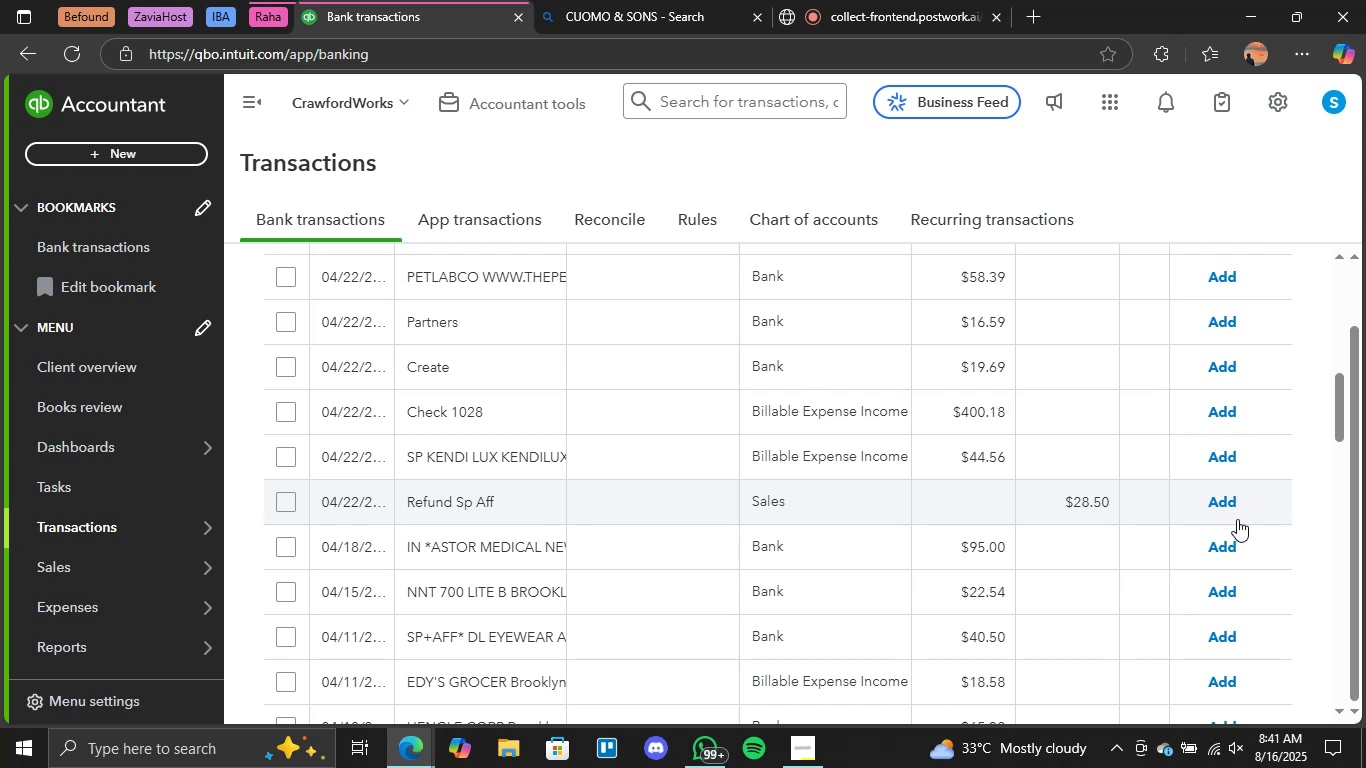 
scroll: coordinate [553, 567], scroll_direction: down, amount: 18.0
 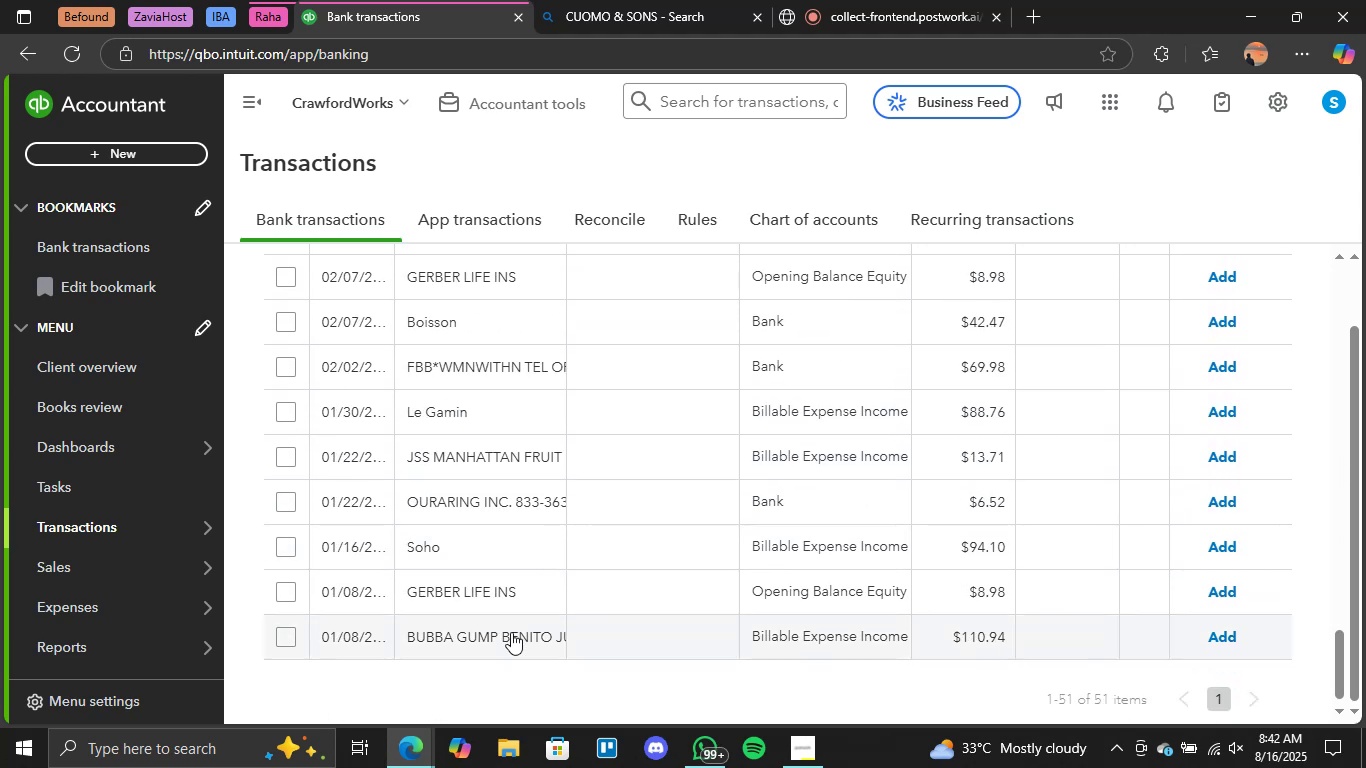 
left_click([511, 632])
 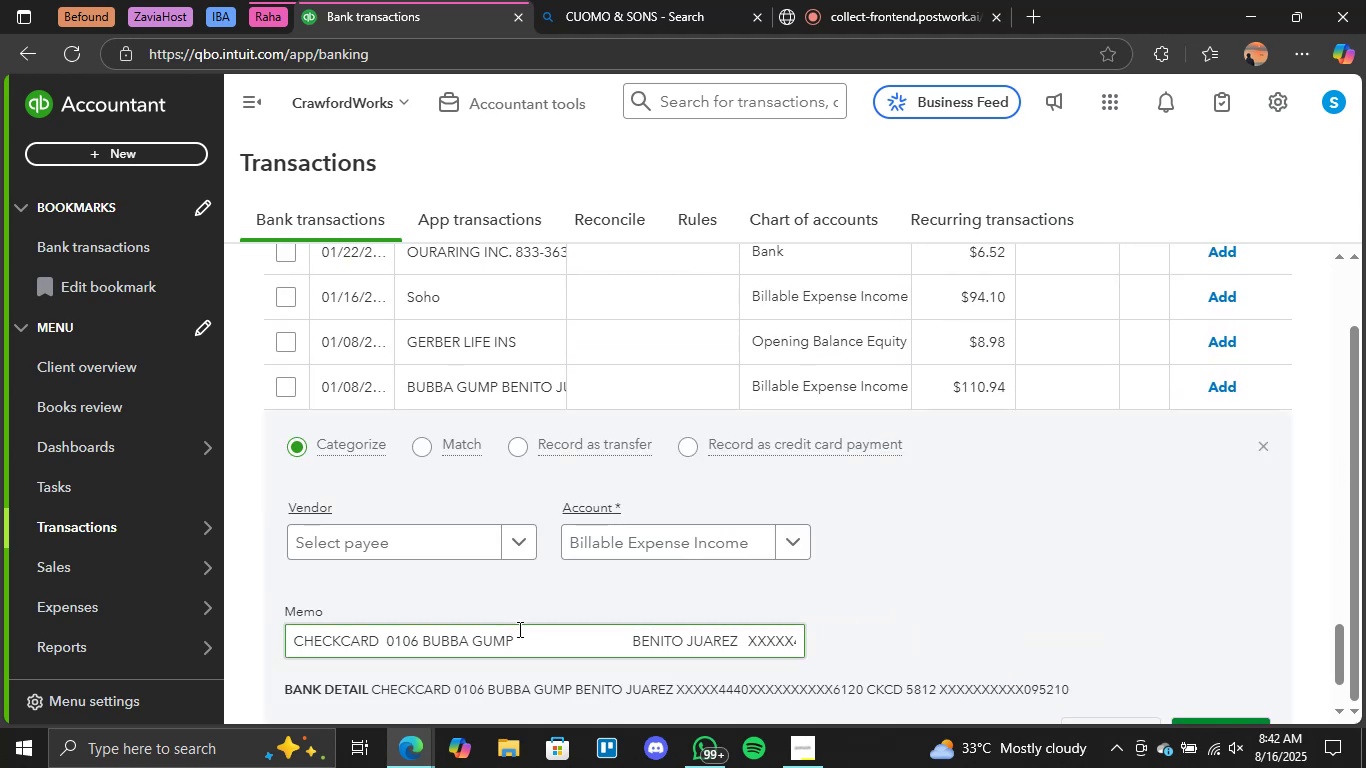 
left_click_drag(start_coordinate=[510, 639], to_coordinate=[422, 642])
 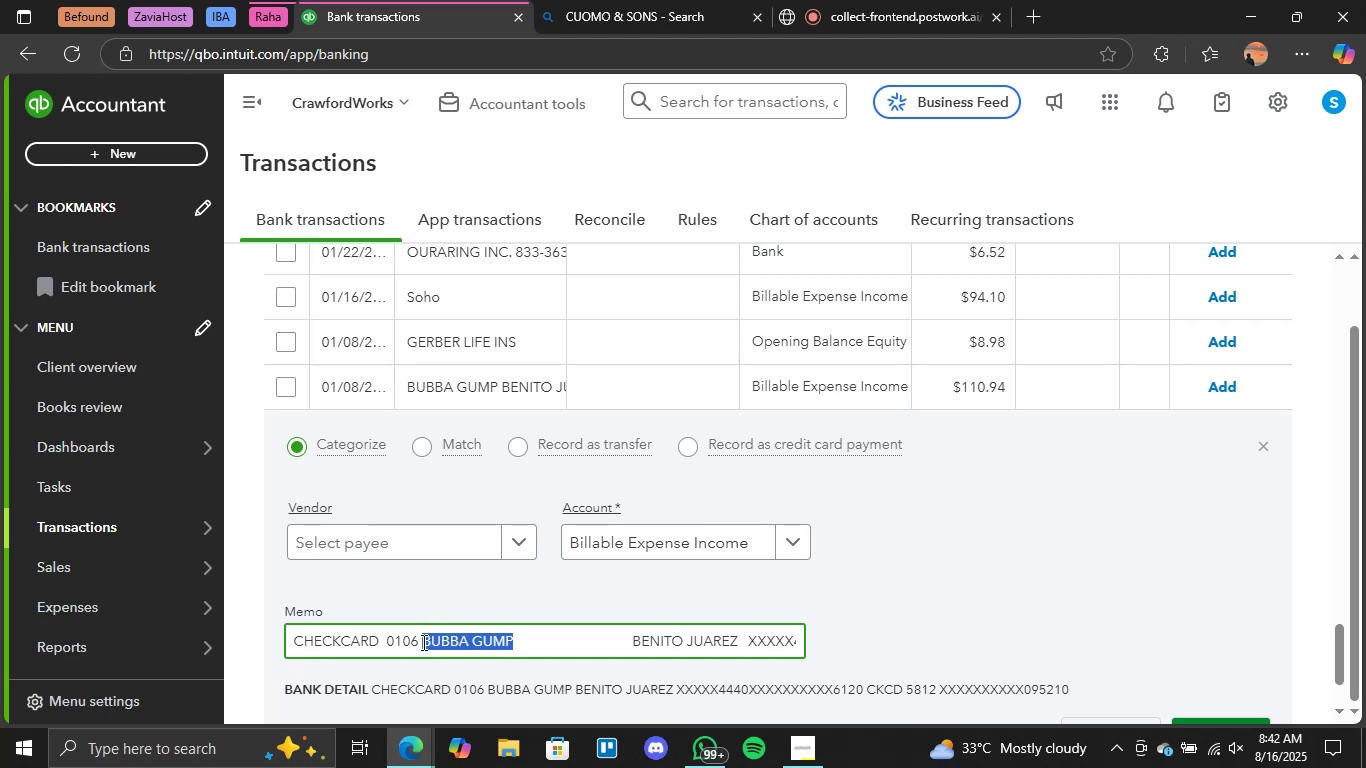 
left_click([422, 642])
 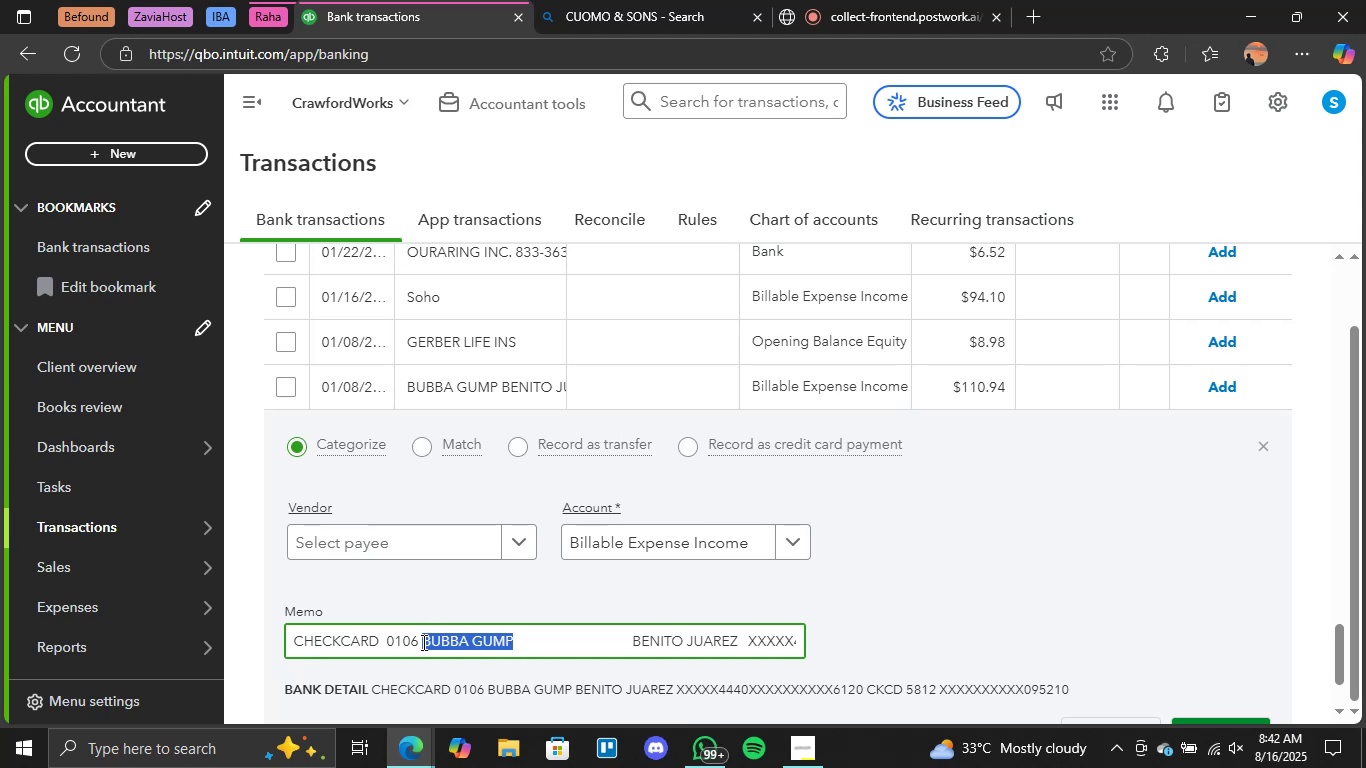 
key(Control+C)
 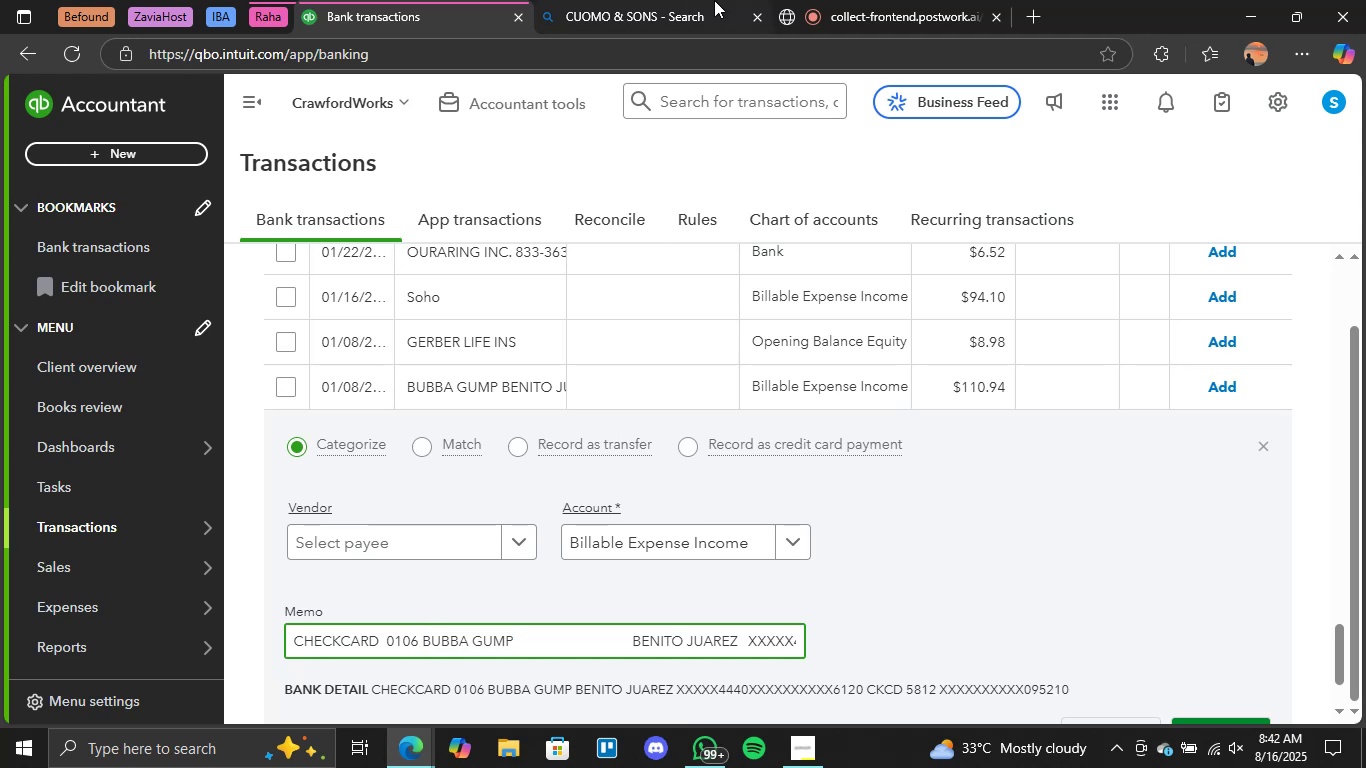 
left_click([714, 0])
 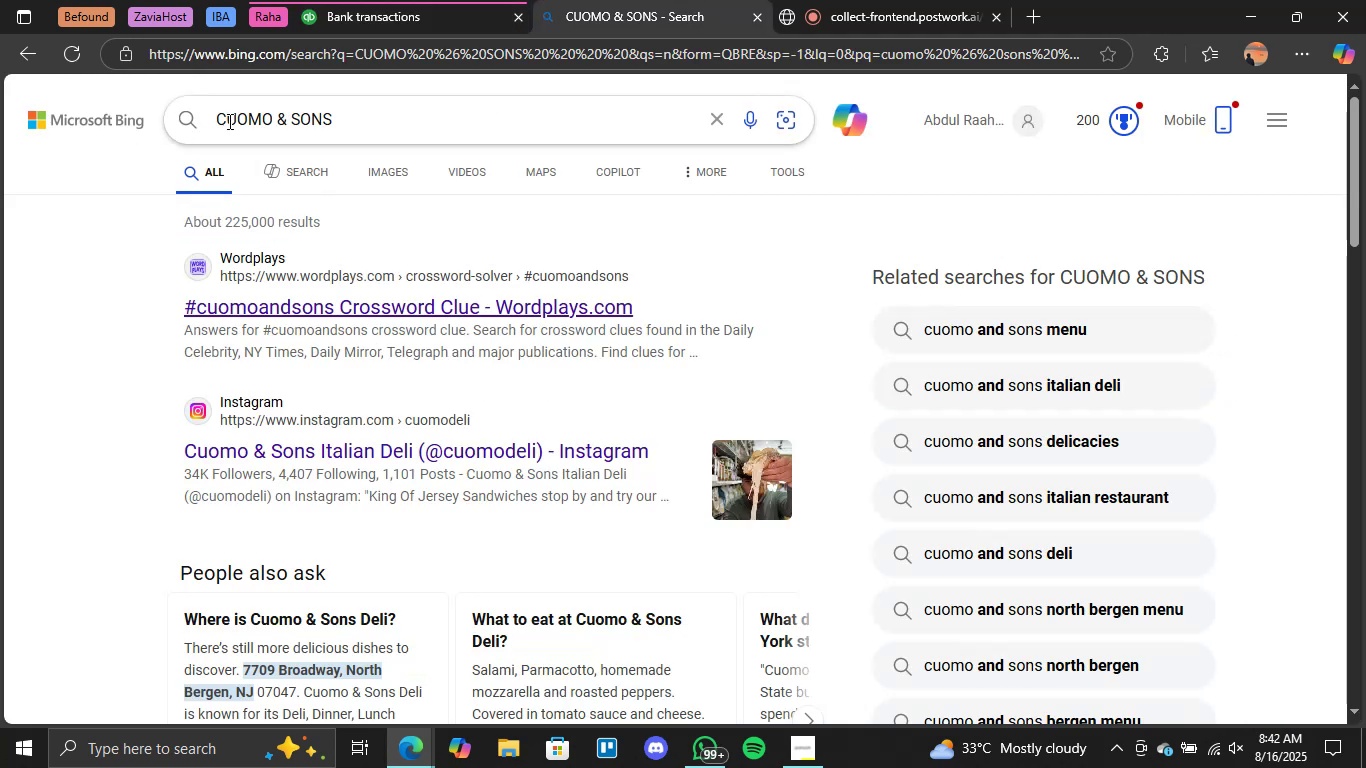 
double_click([238, 117])
 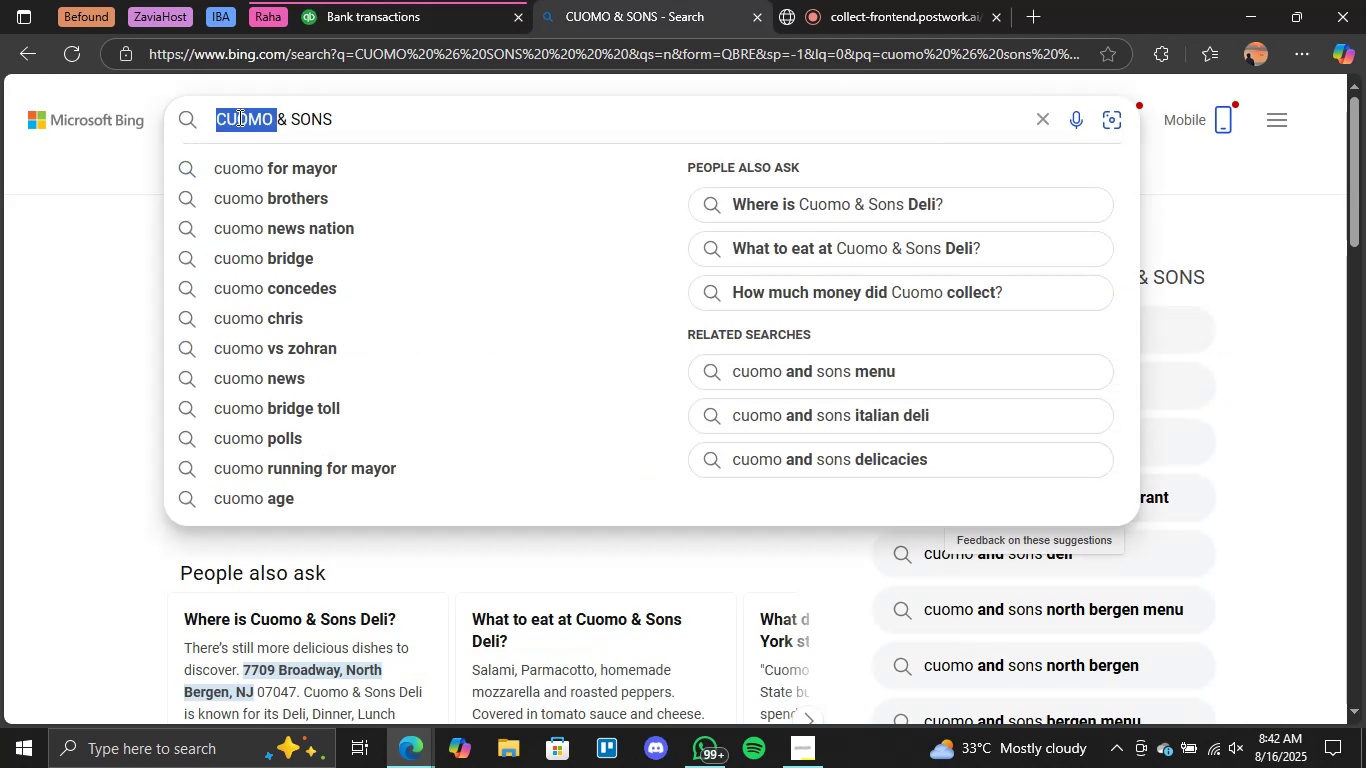 
triple_click([238, 117])
 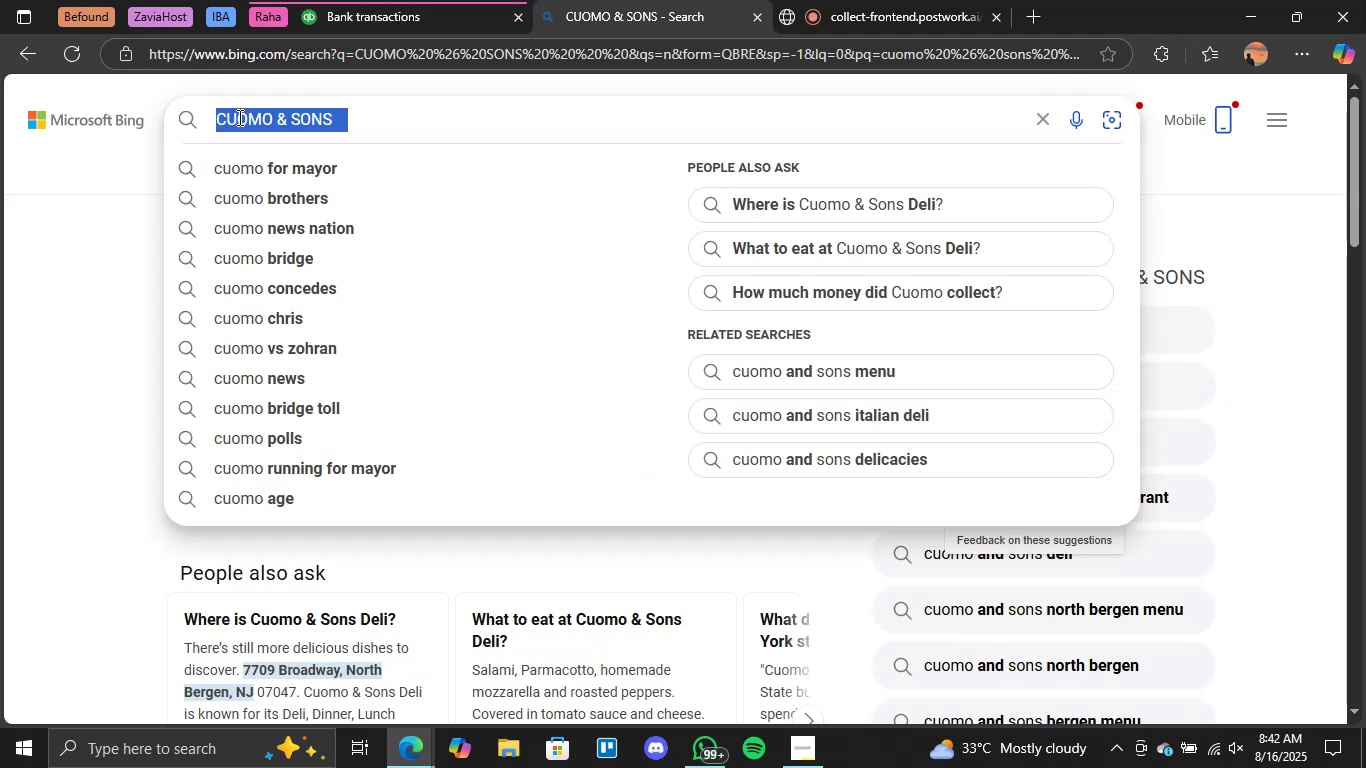 
key(Control+V)
 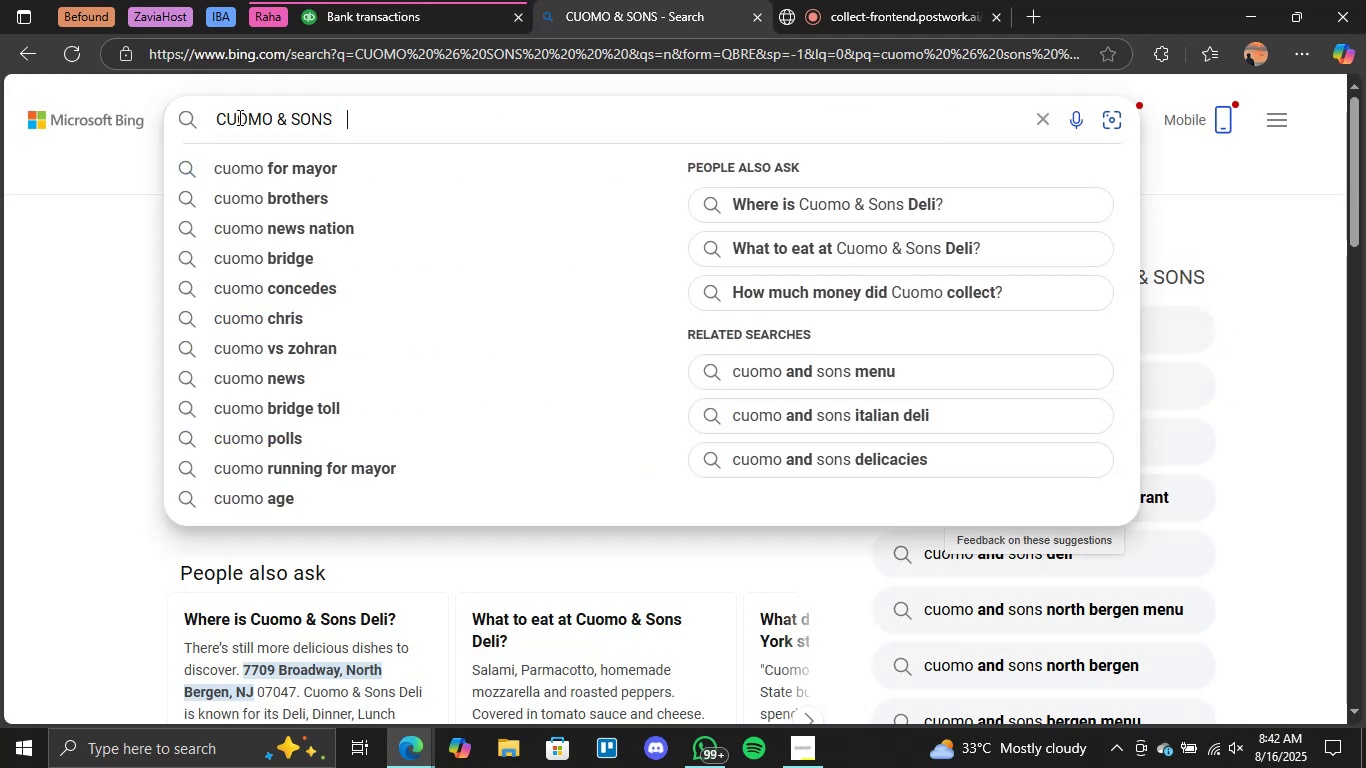 
key(Enter)
 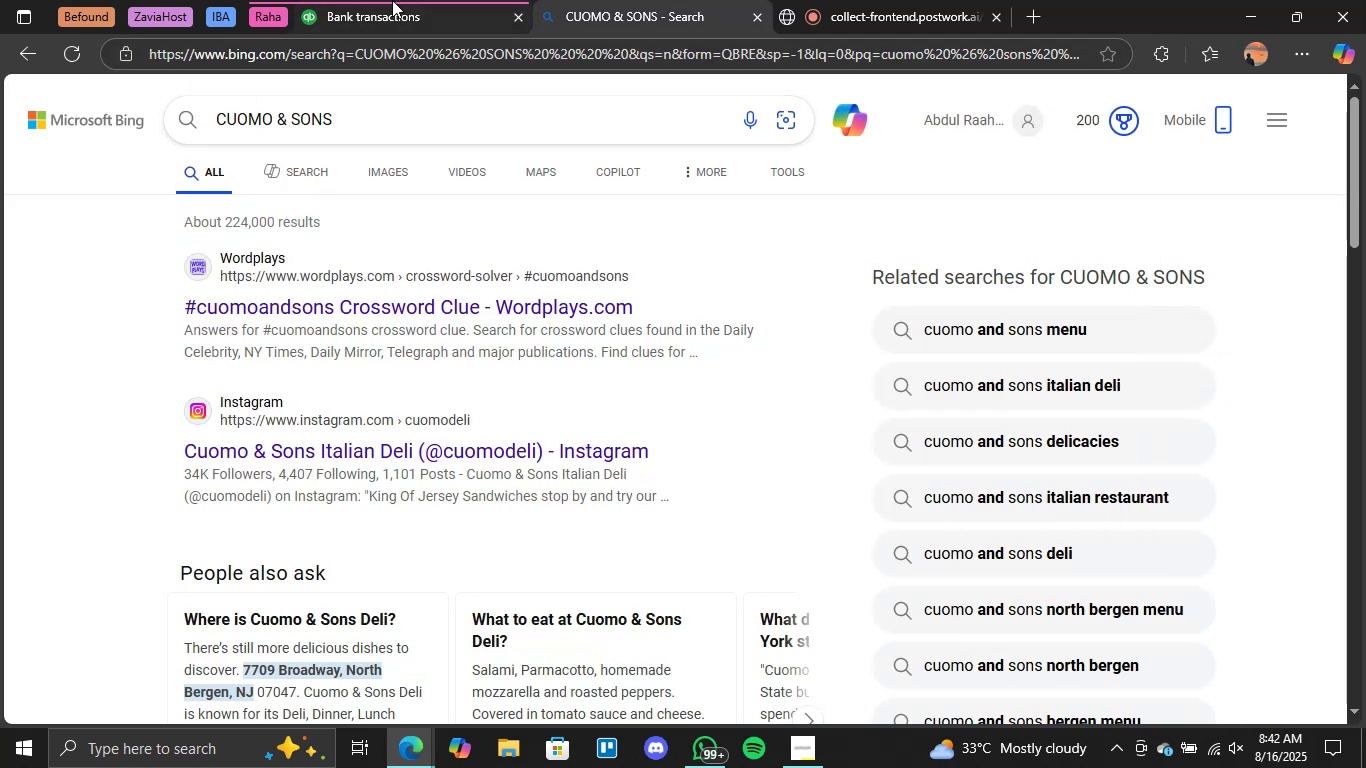 
left_click([392, 0])
 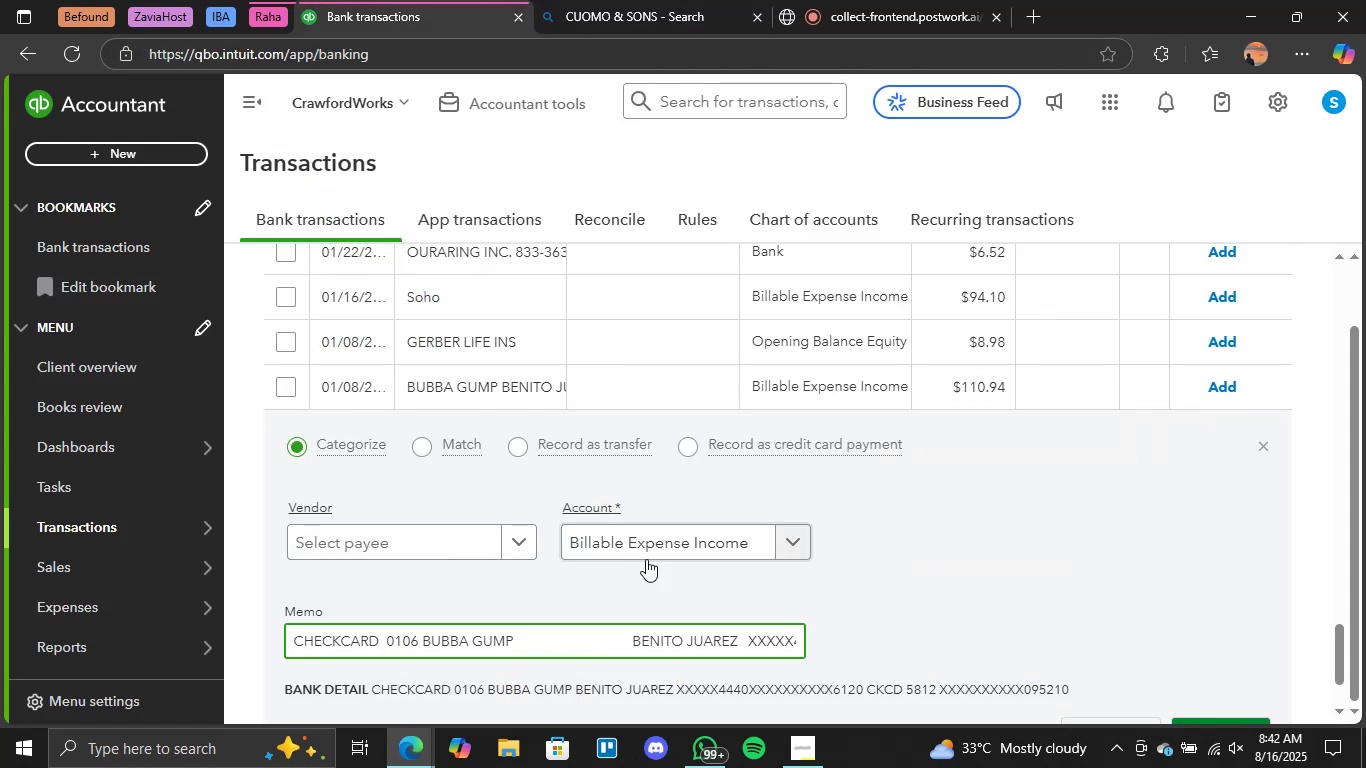 
mouse_move([763, 531])
 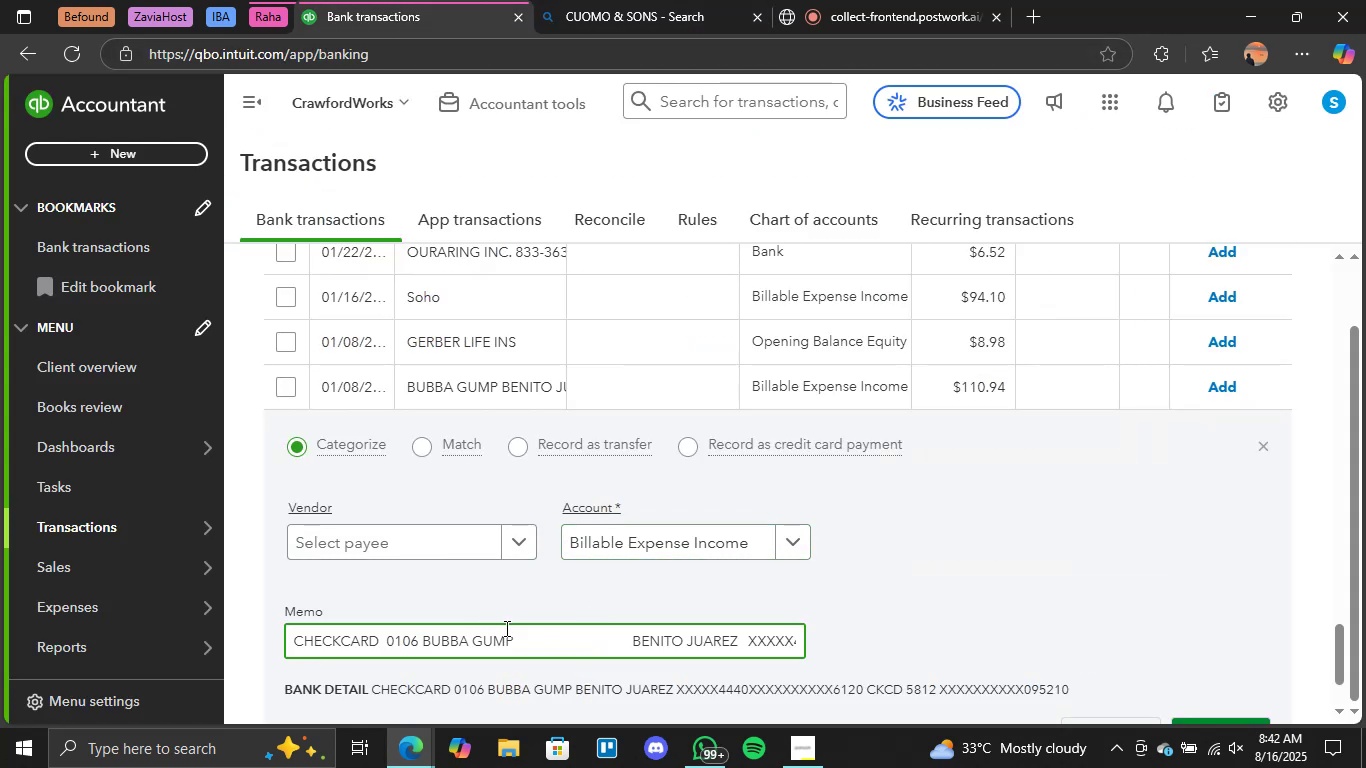 
left_click_drag(start_coordinate=[507, 633], to_coordinate=[466, 637])
 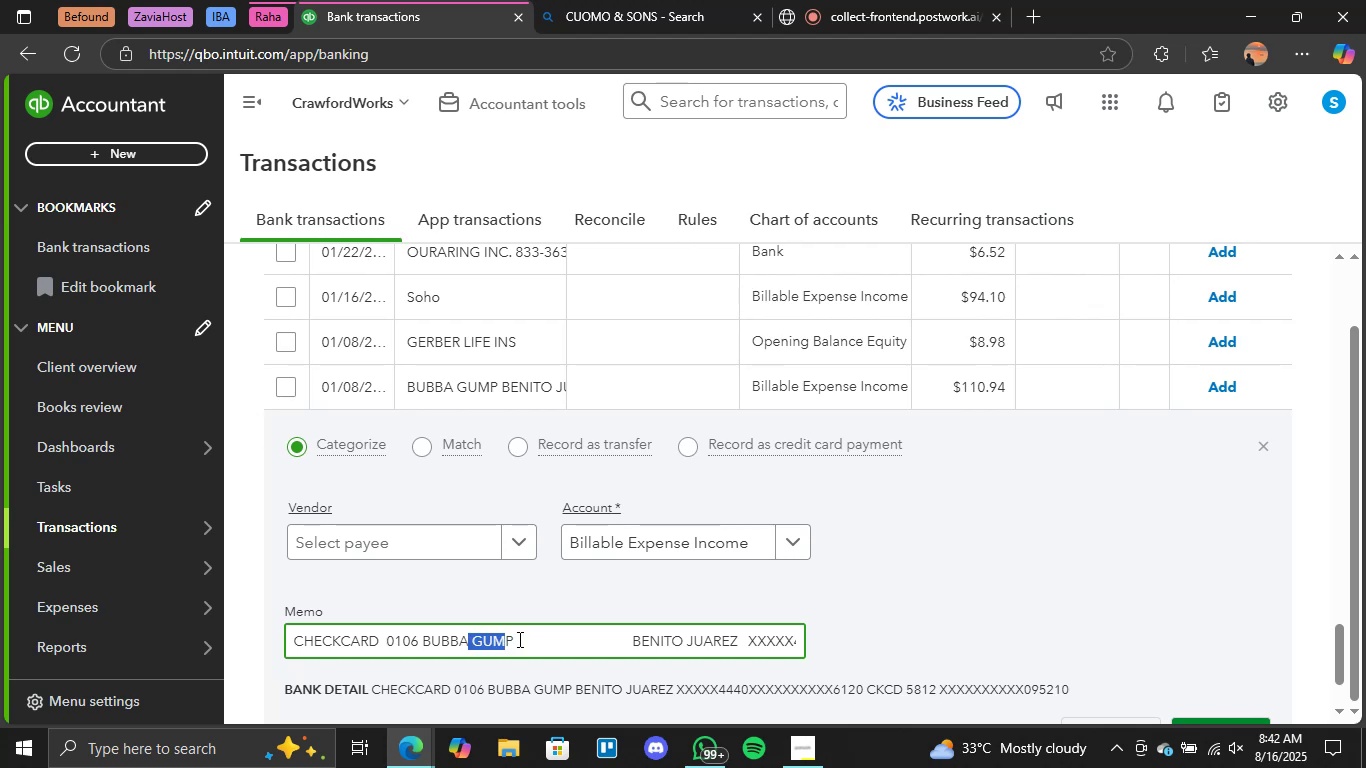 
left_click([518, 639])
 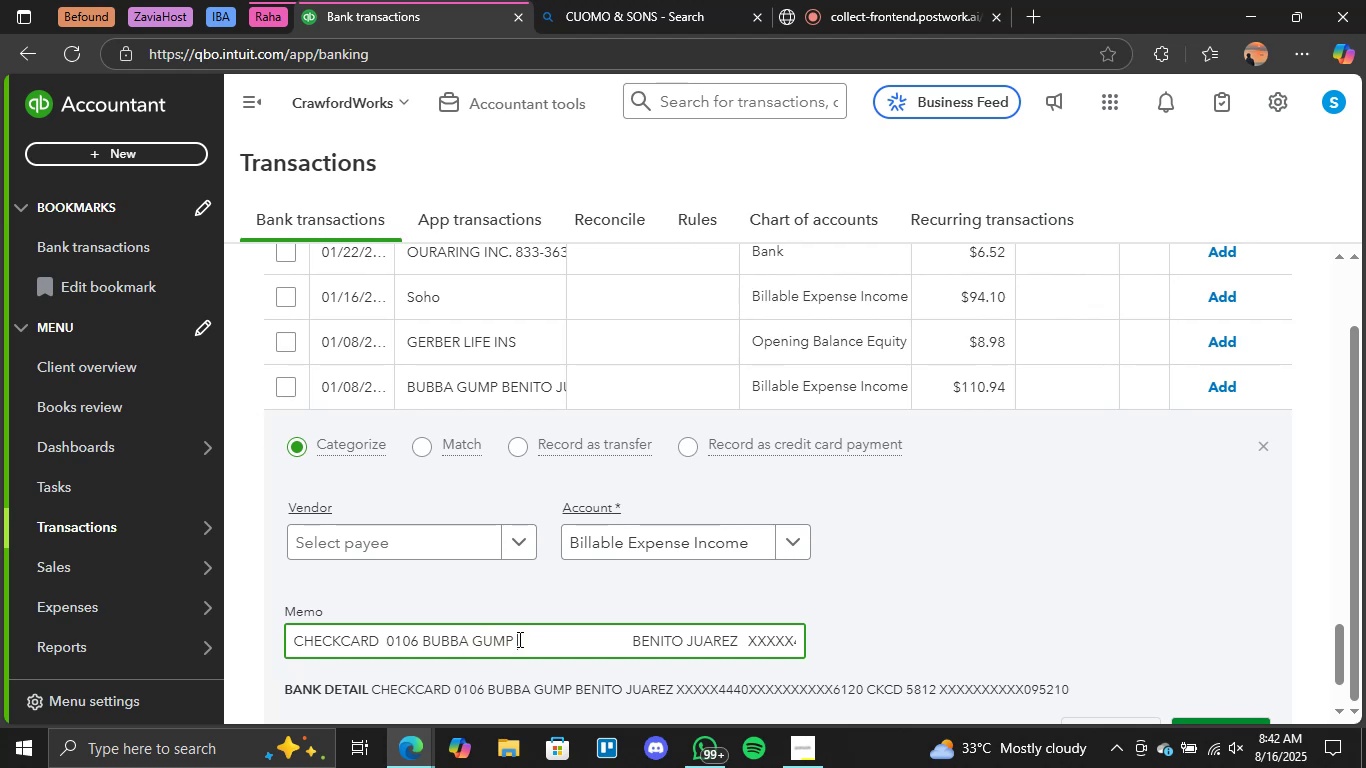 
left_click_drag(start_coordinate=[518, 639], to_coordinate=[496, 640])
 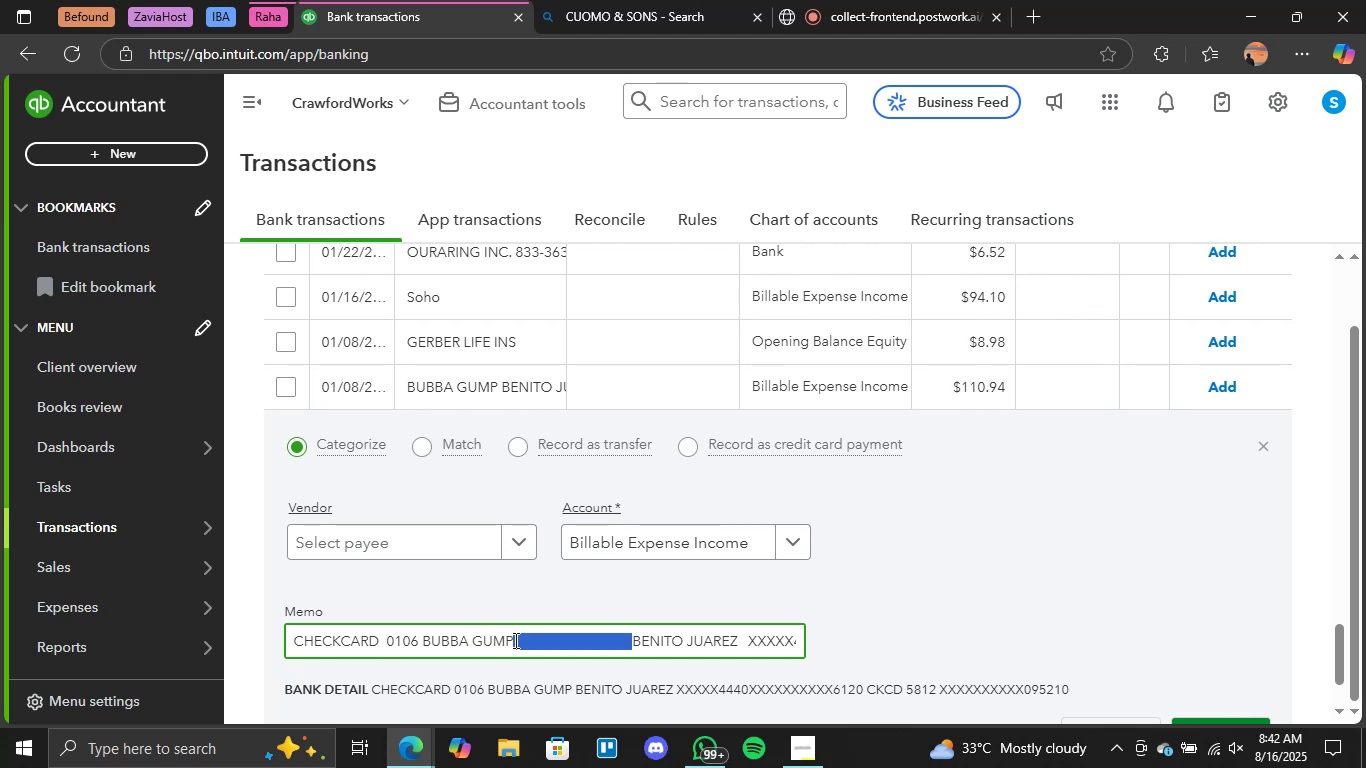 
left_click_drag(start_coordinate=[492, 640], to_coordinate=[459, 639])
 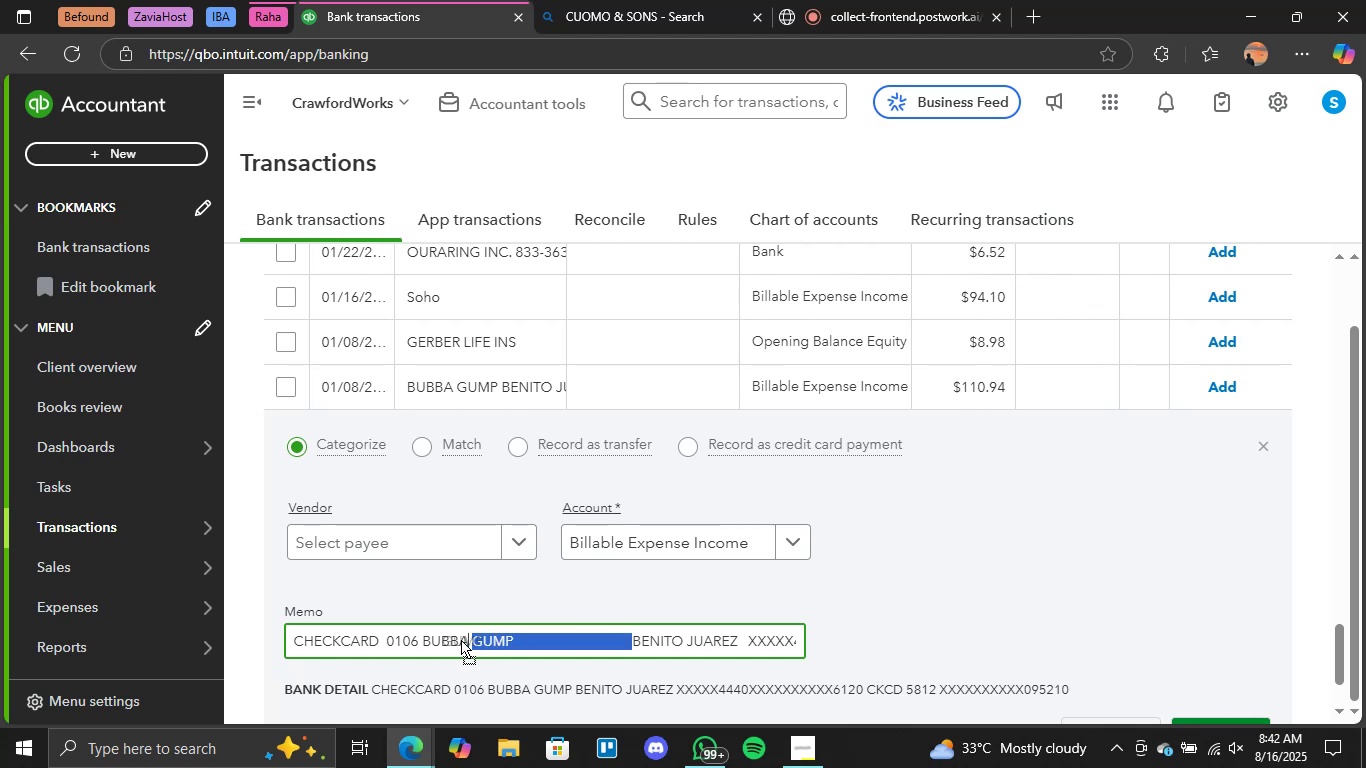 
left_click_drag(start_coordinate=[459, 639], to_coordinate=[453, 638])
 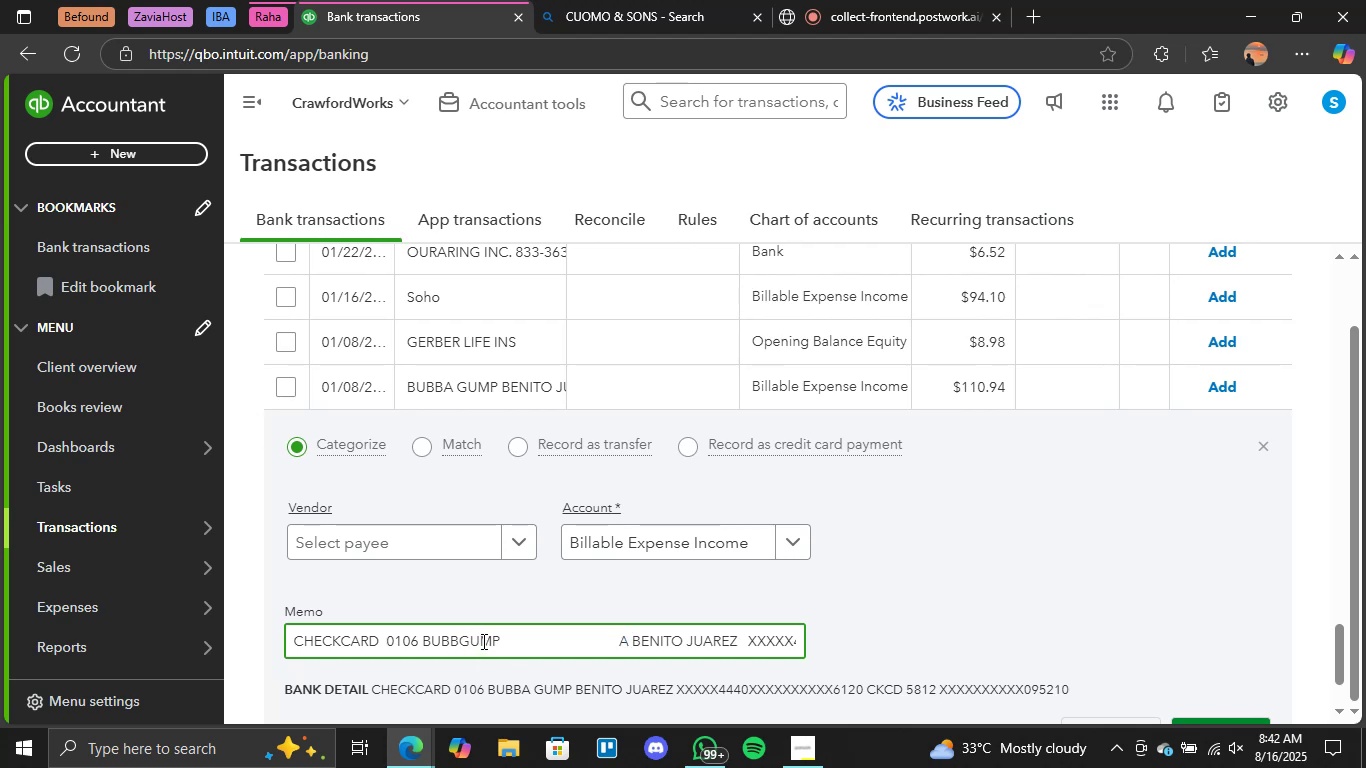 
double_click([482, 641])
 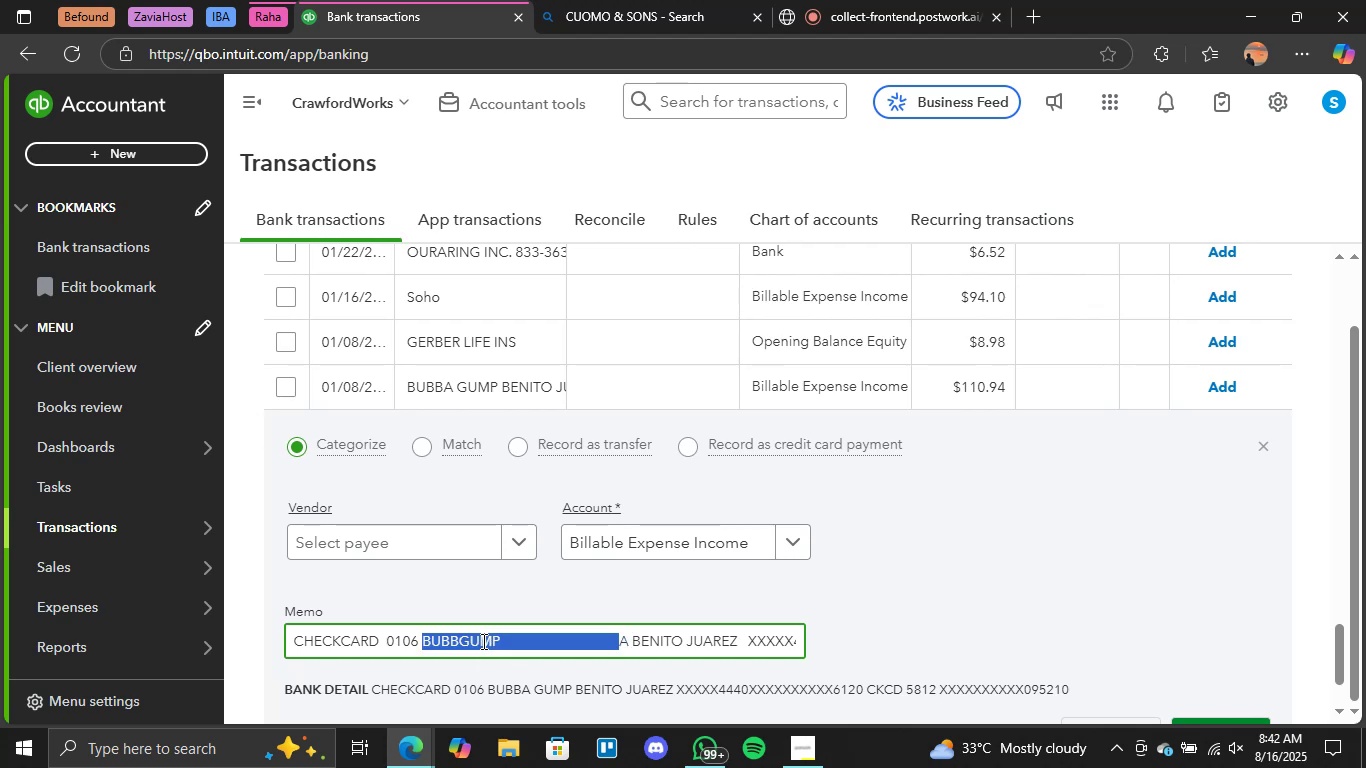 
triple_click([482, 641])
 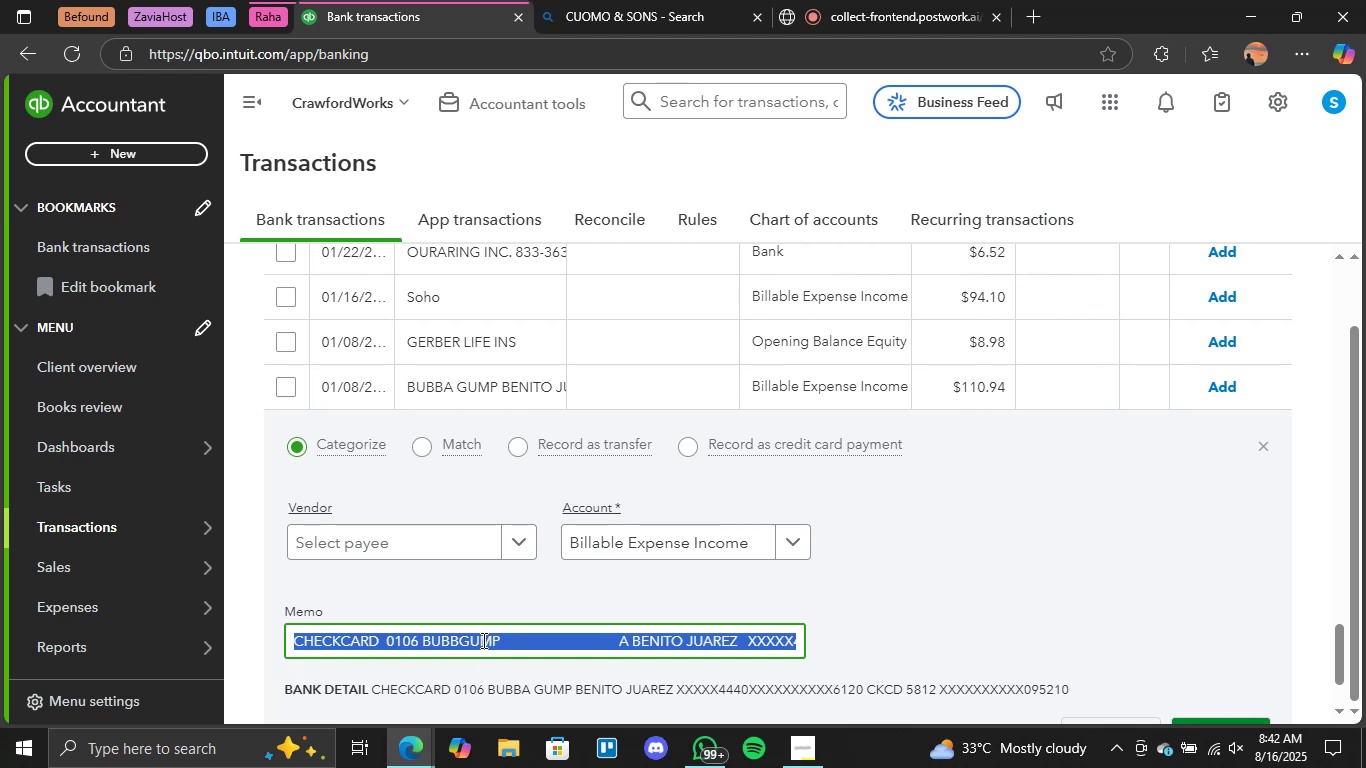 
triple_click([482, 640])
 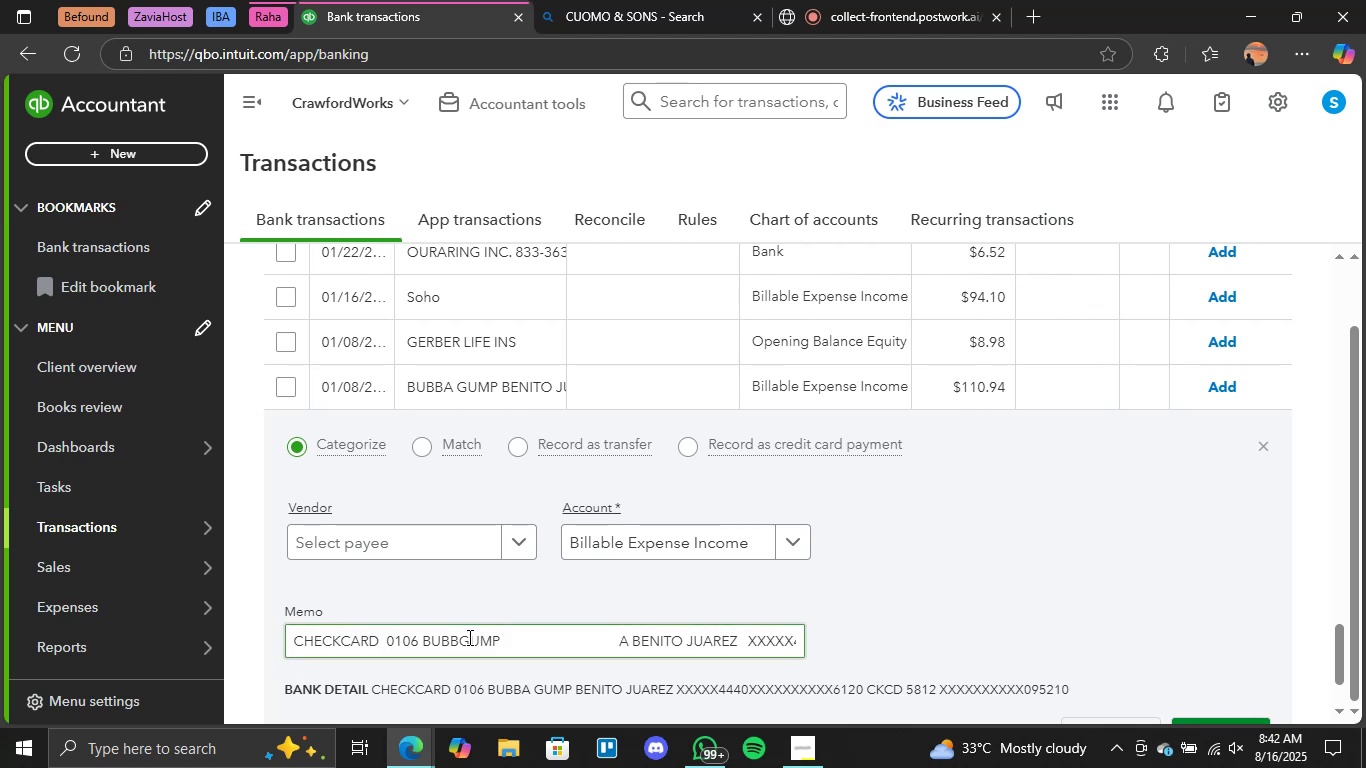 
double_click([468, 637])
 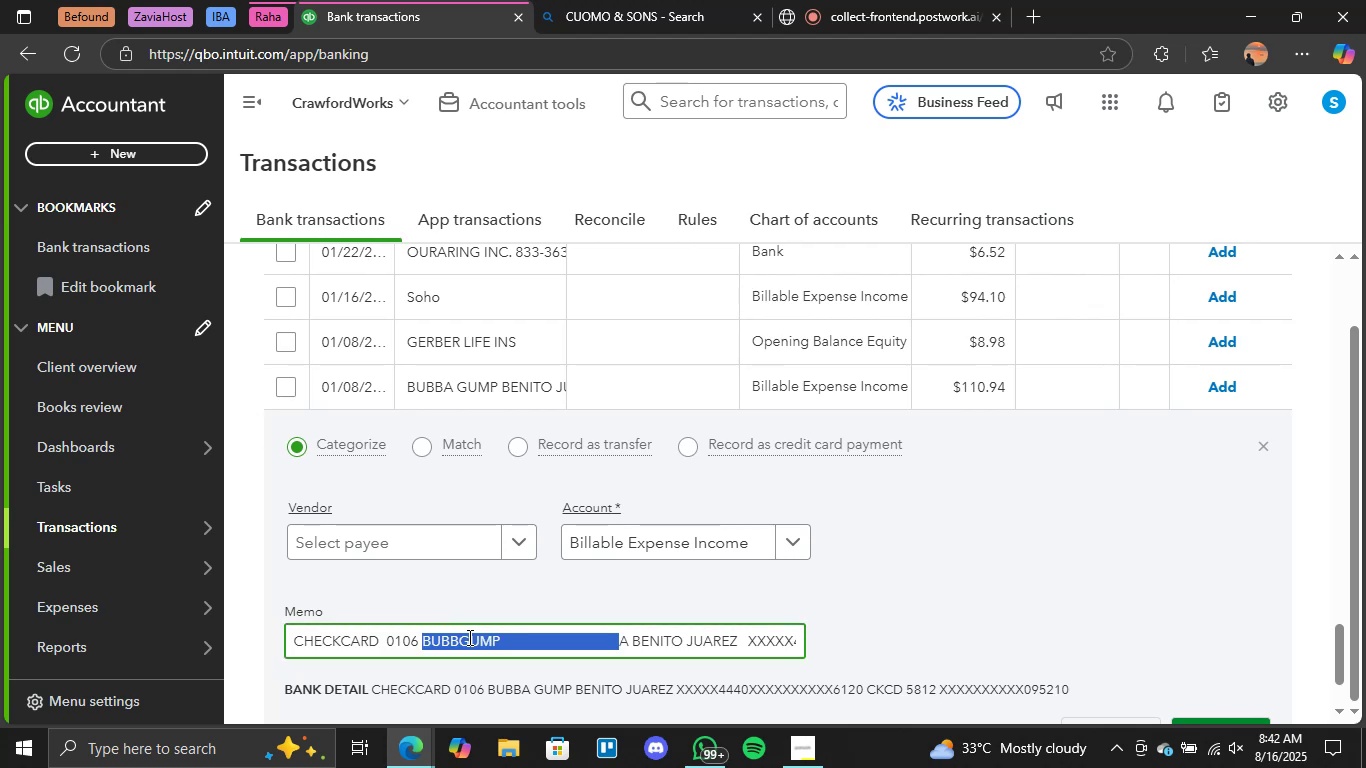 
key(Control+C)
 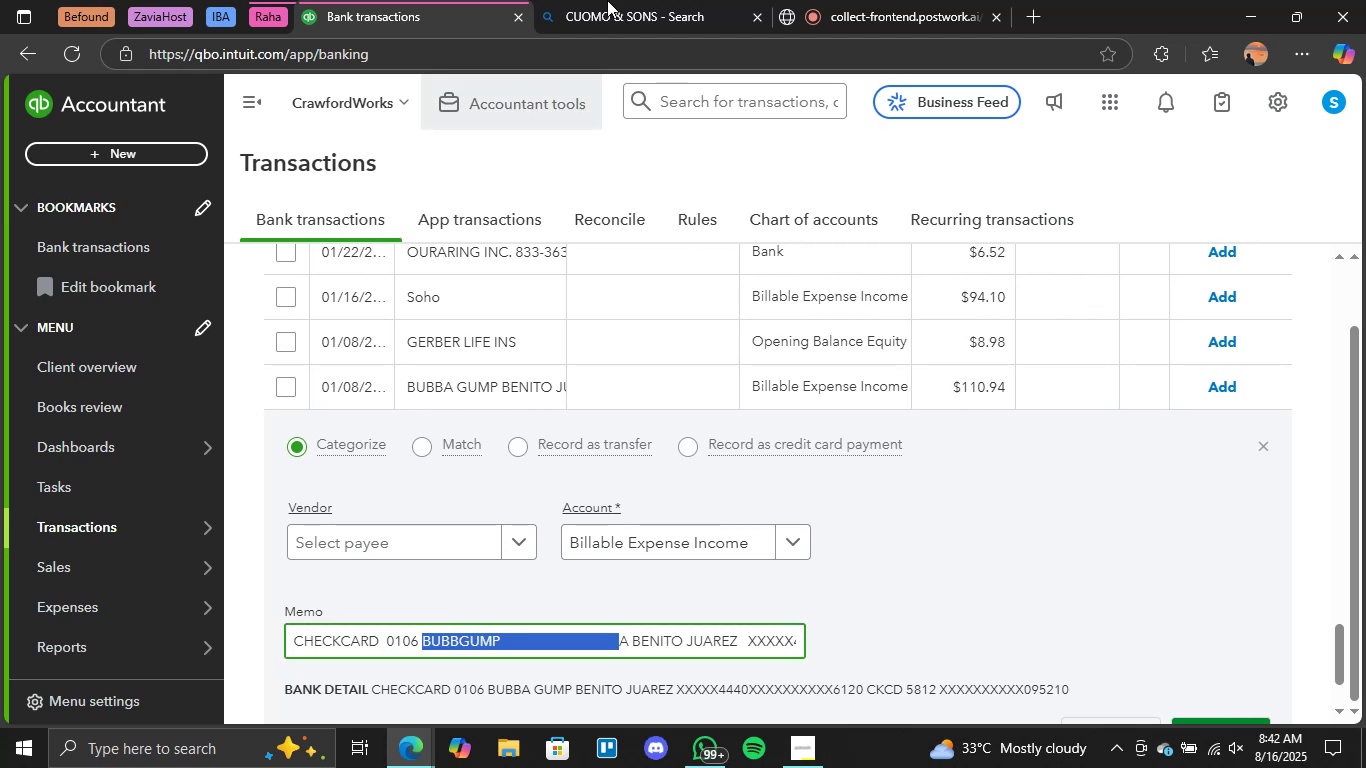 
left_click([612, 0])
 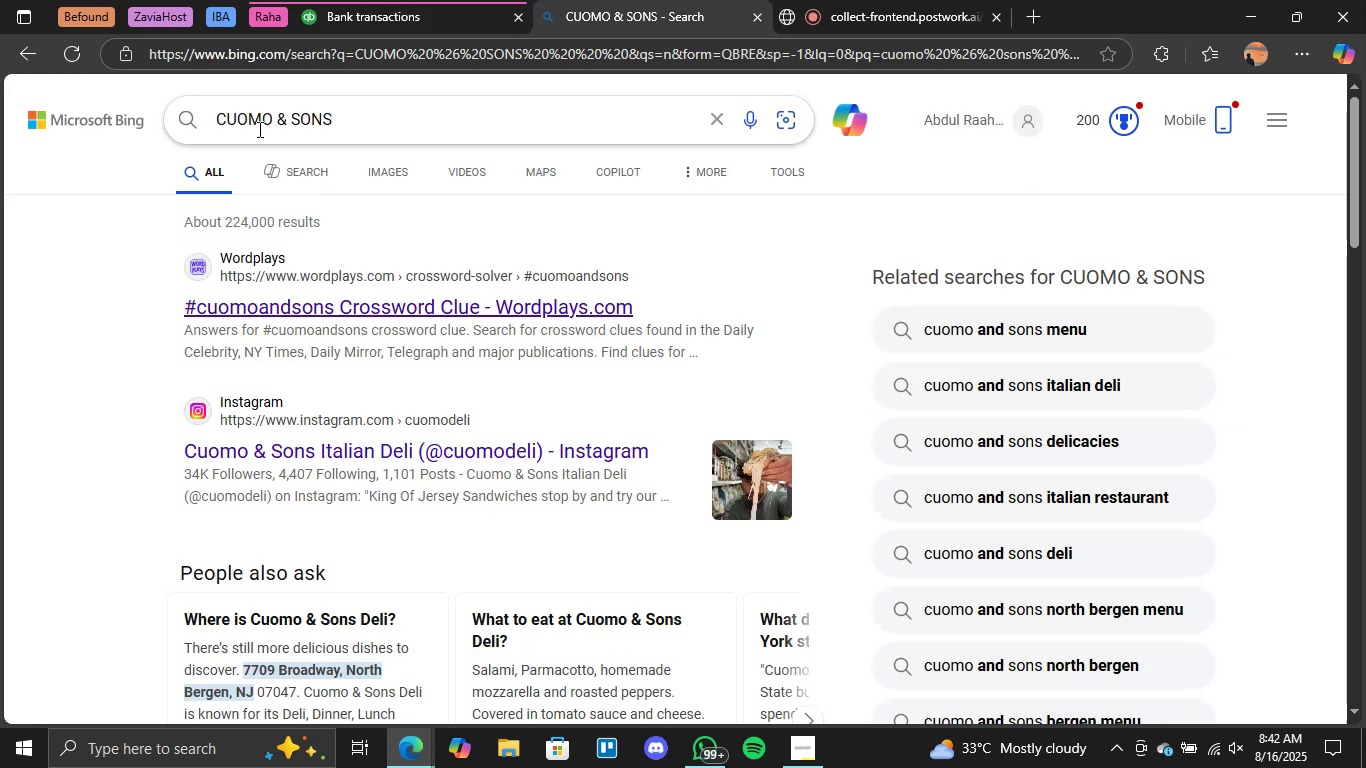 
double_click([258, 128])
 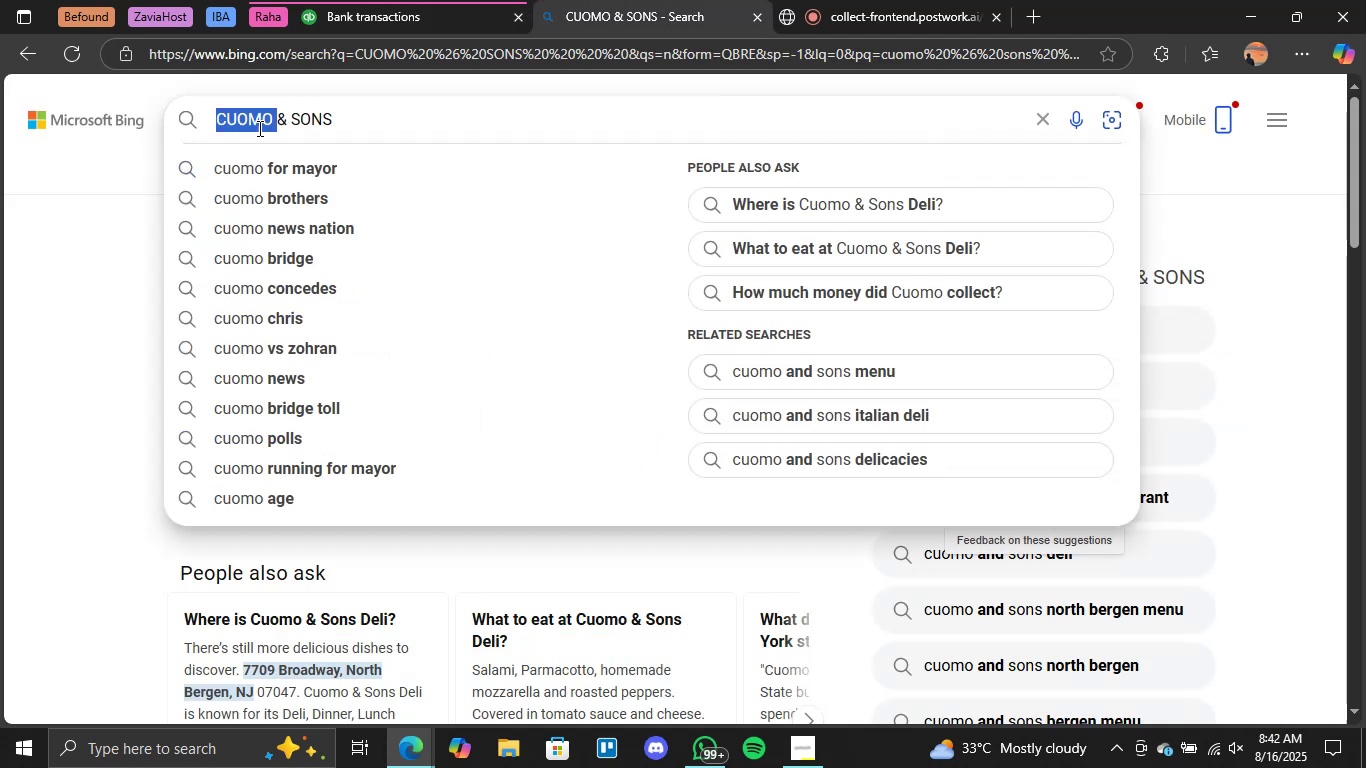 
hold_key(key=ControlLeft, duration=0.73)
 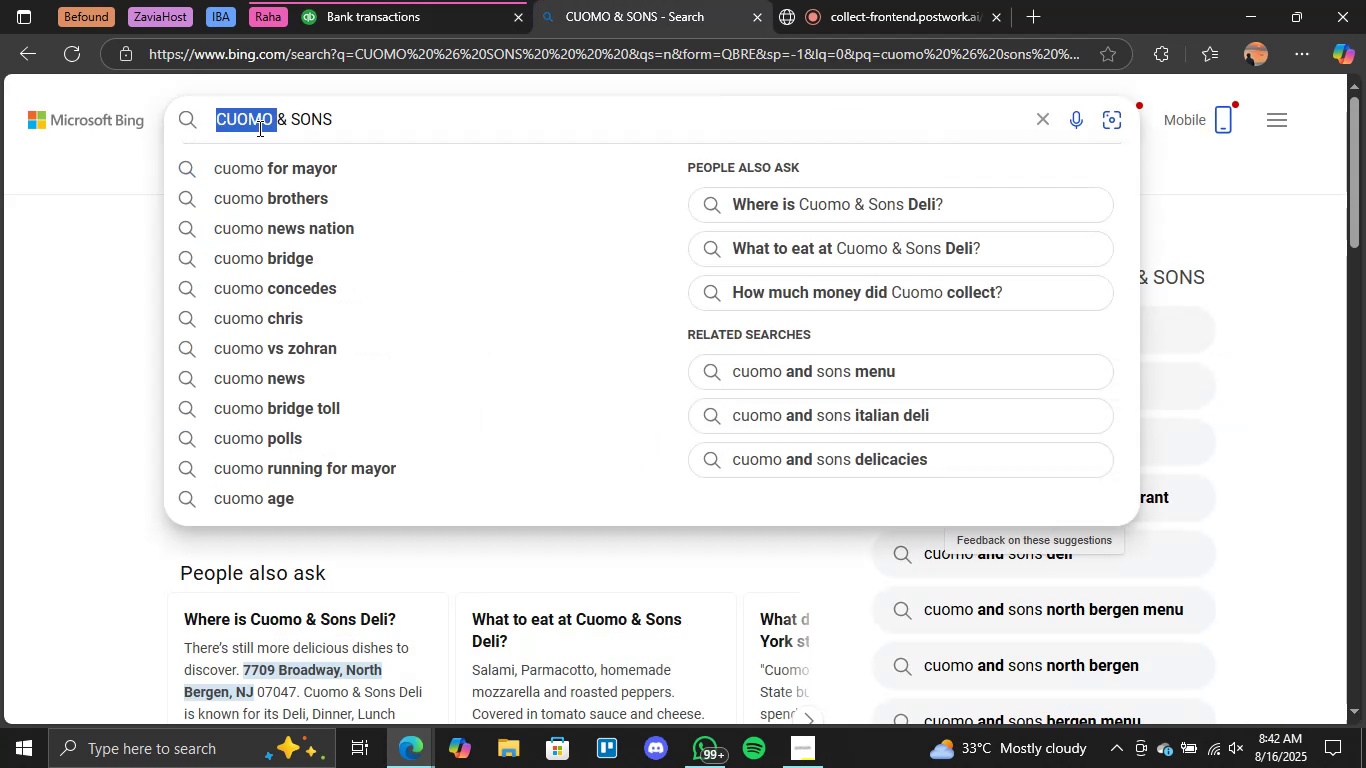 
scroll: coordinate [258, 128], scroll_direction: up, amount: 2.0
 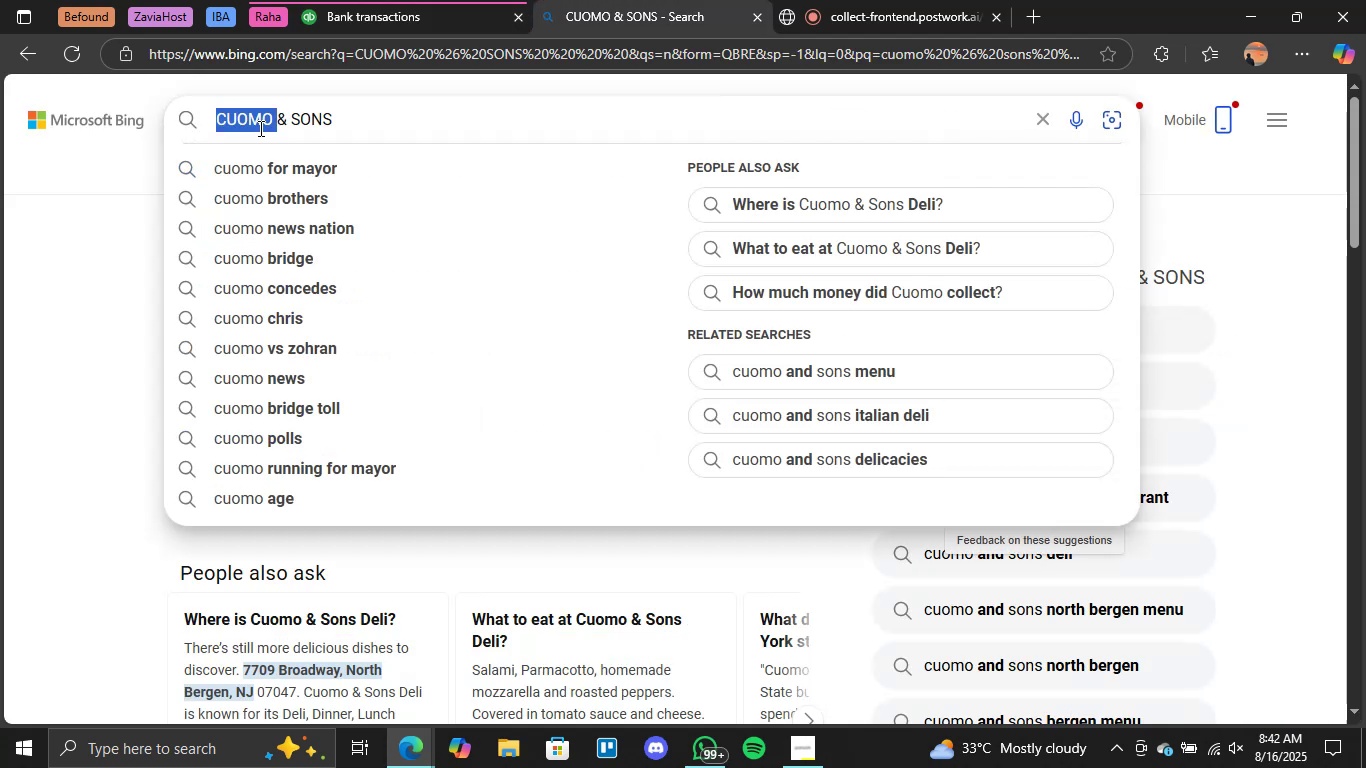 
double_click([259, 128])
 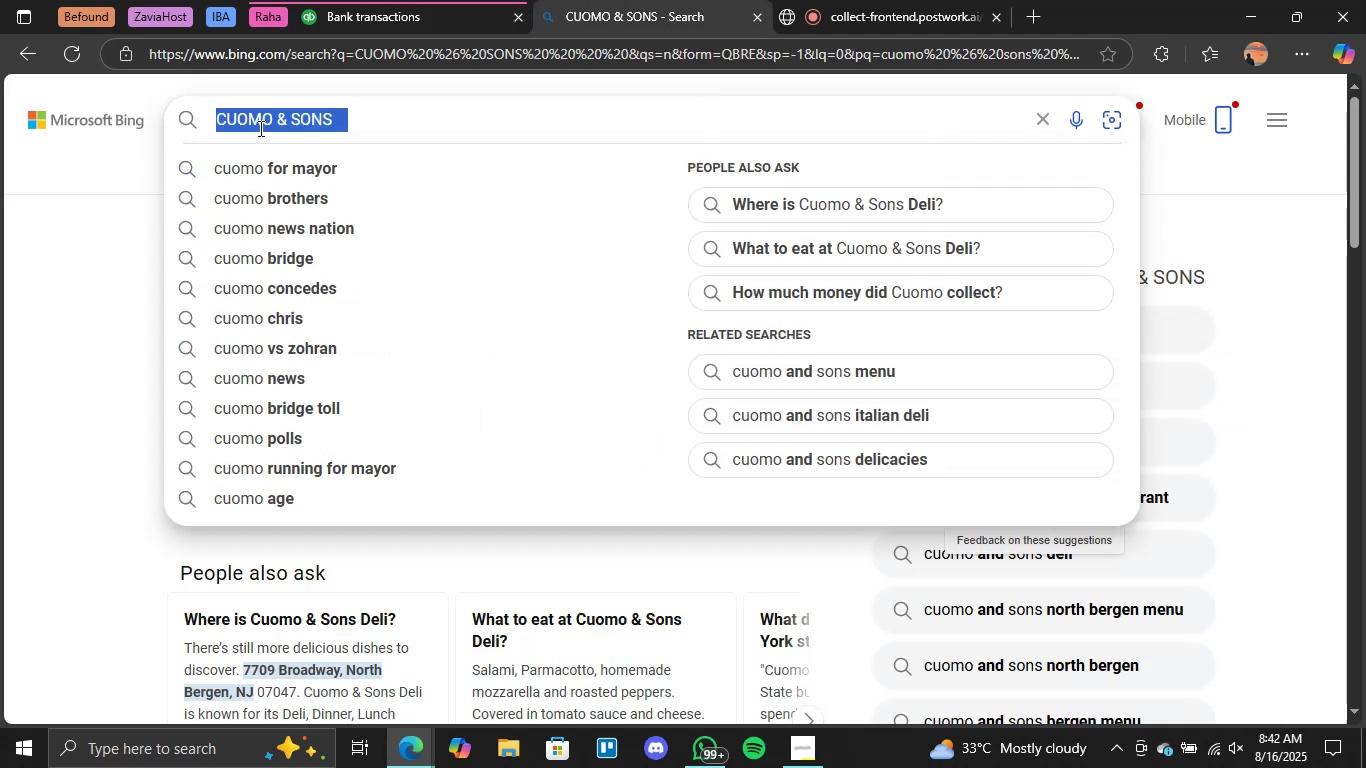 
triple_click([259, 128])
 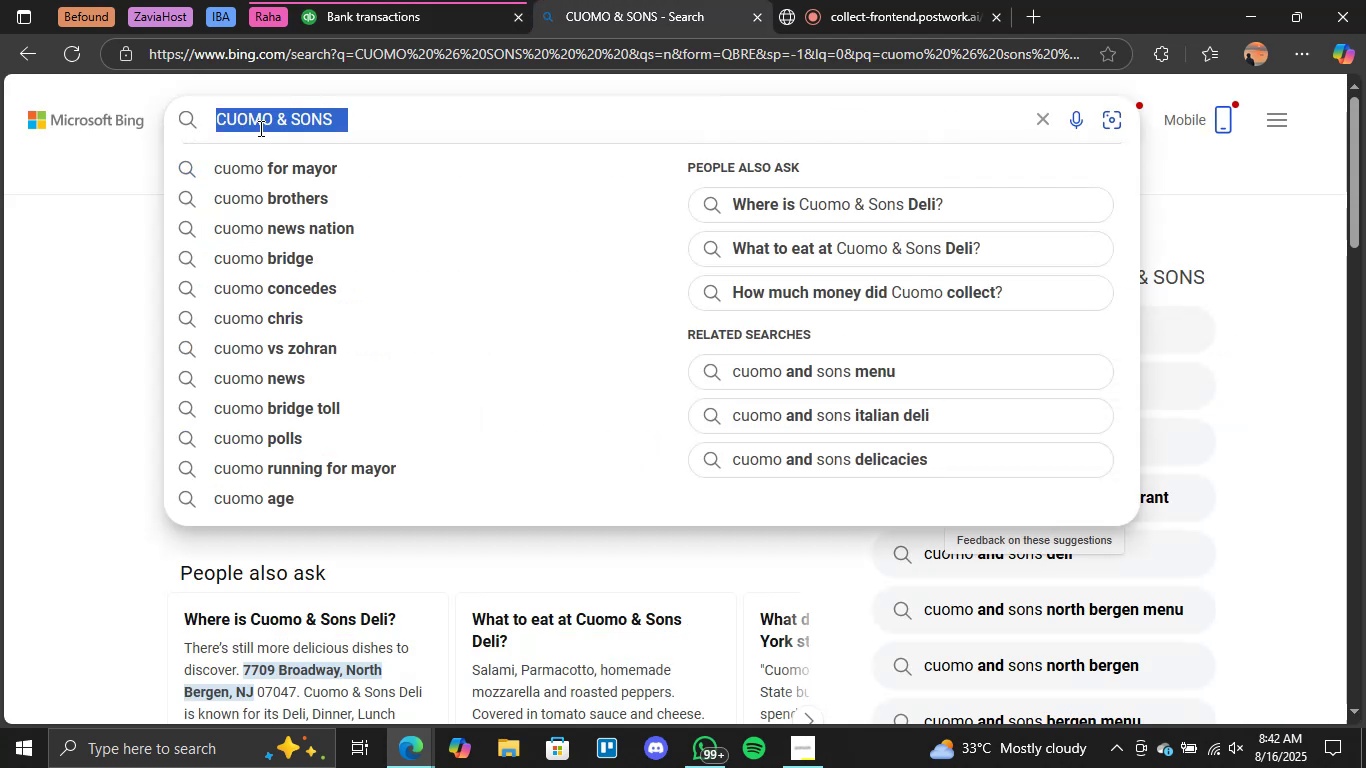 
key(Control+V)
 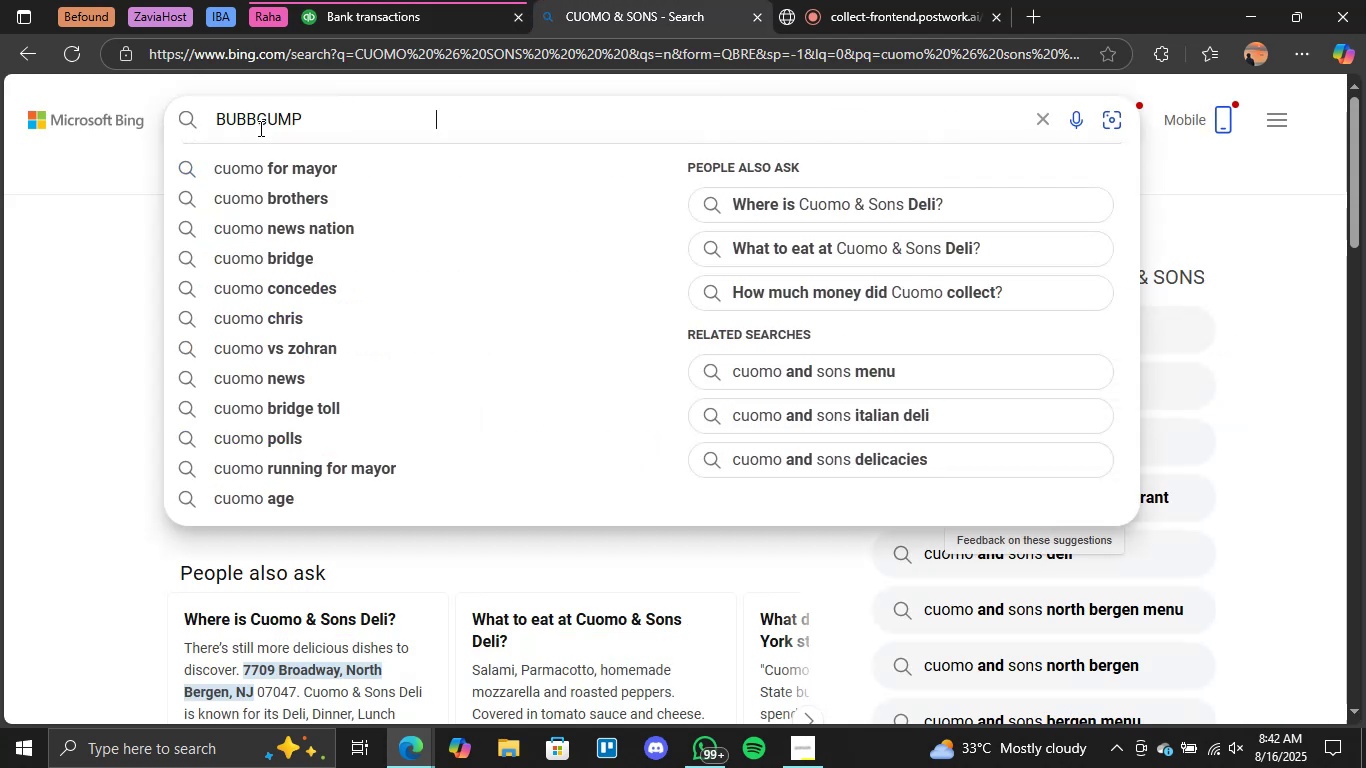 
key(Control+ControlLeft)
 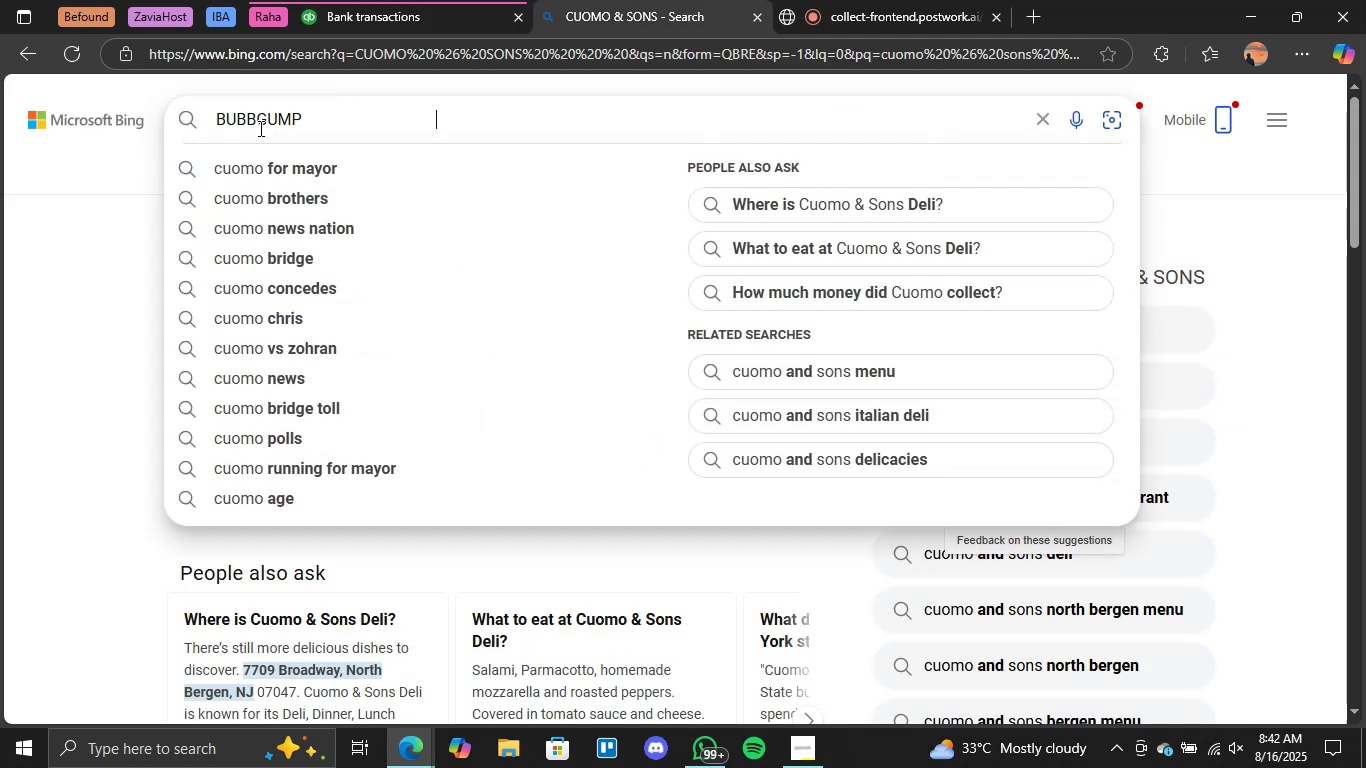 
key(Enter)
 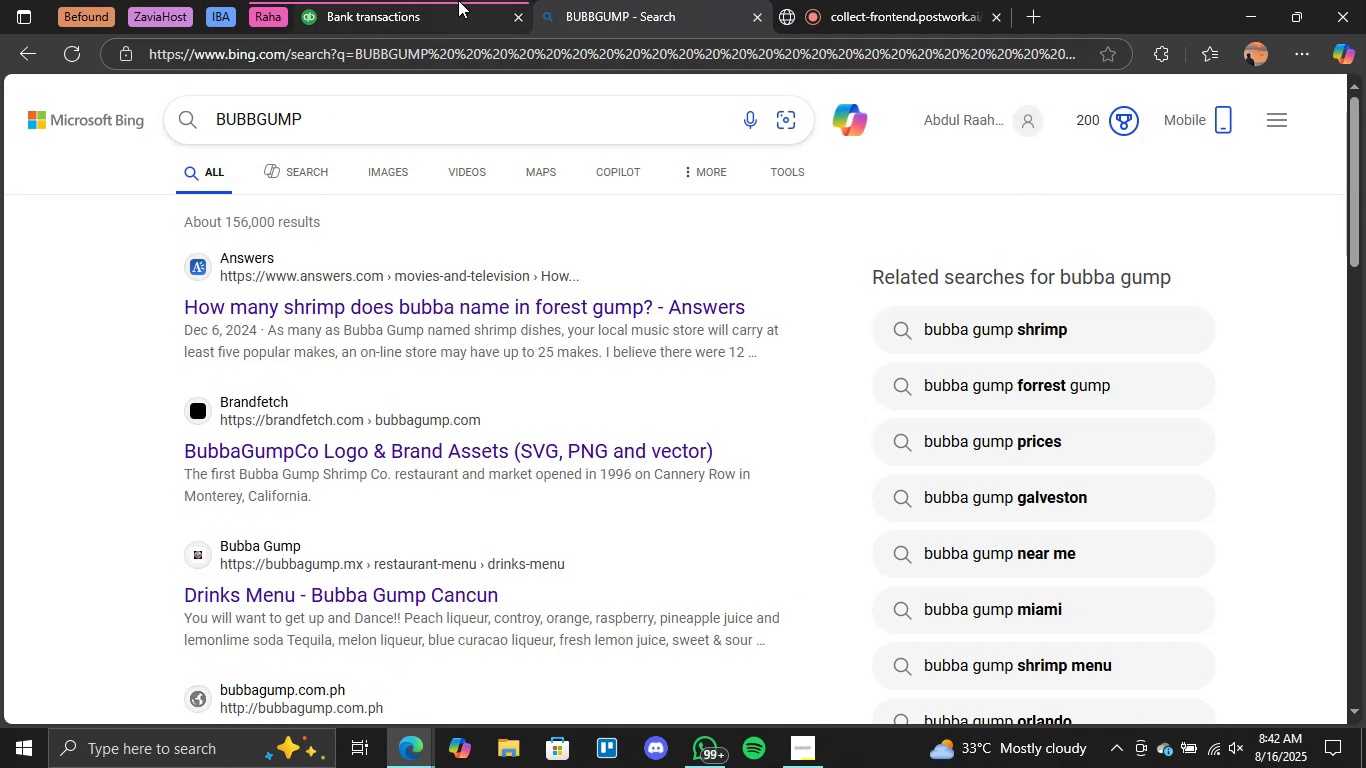 
left_click([458, 0])
 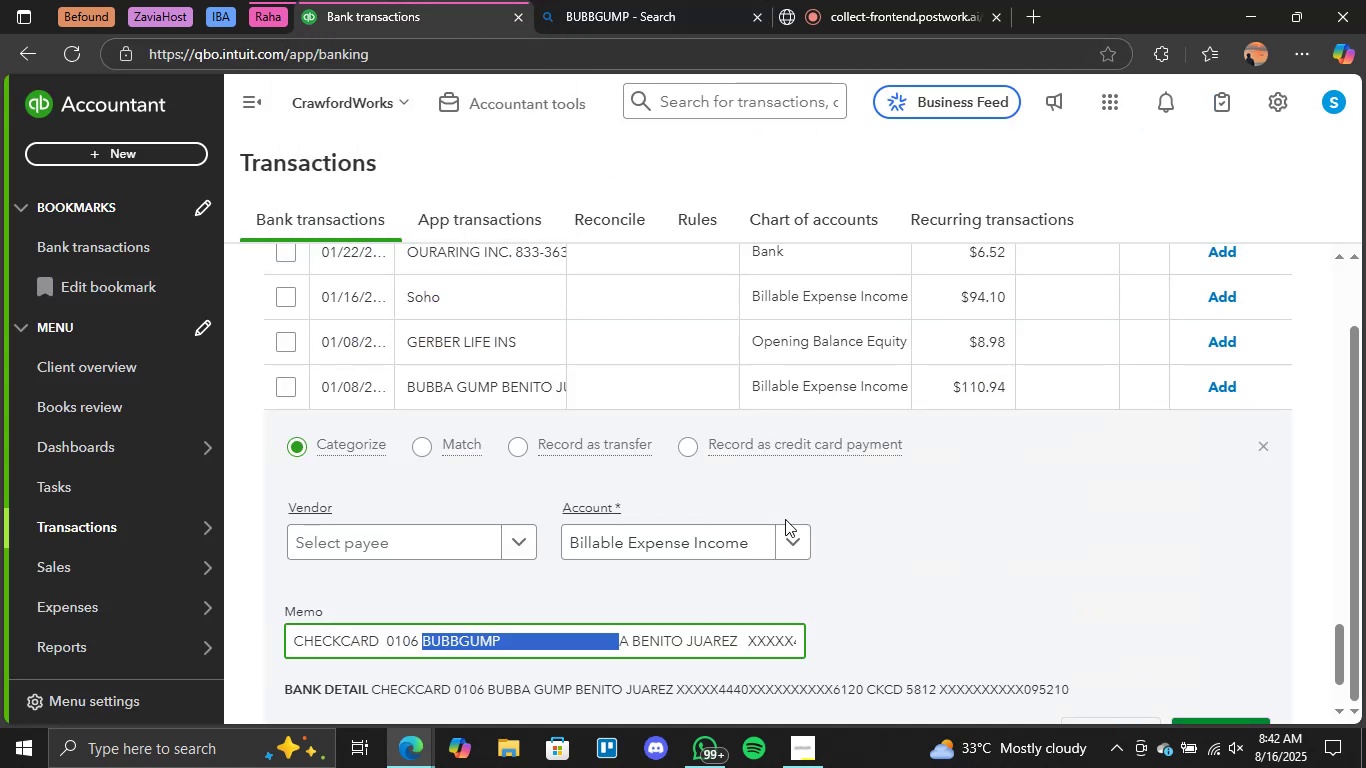 
left_click([784, 536])
 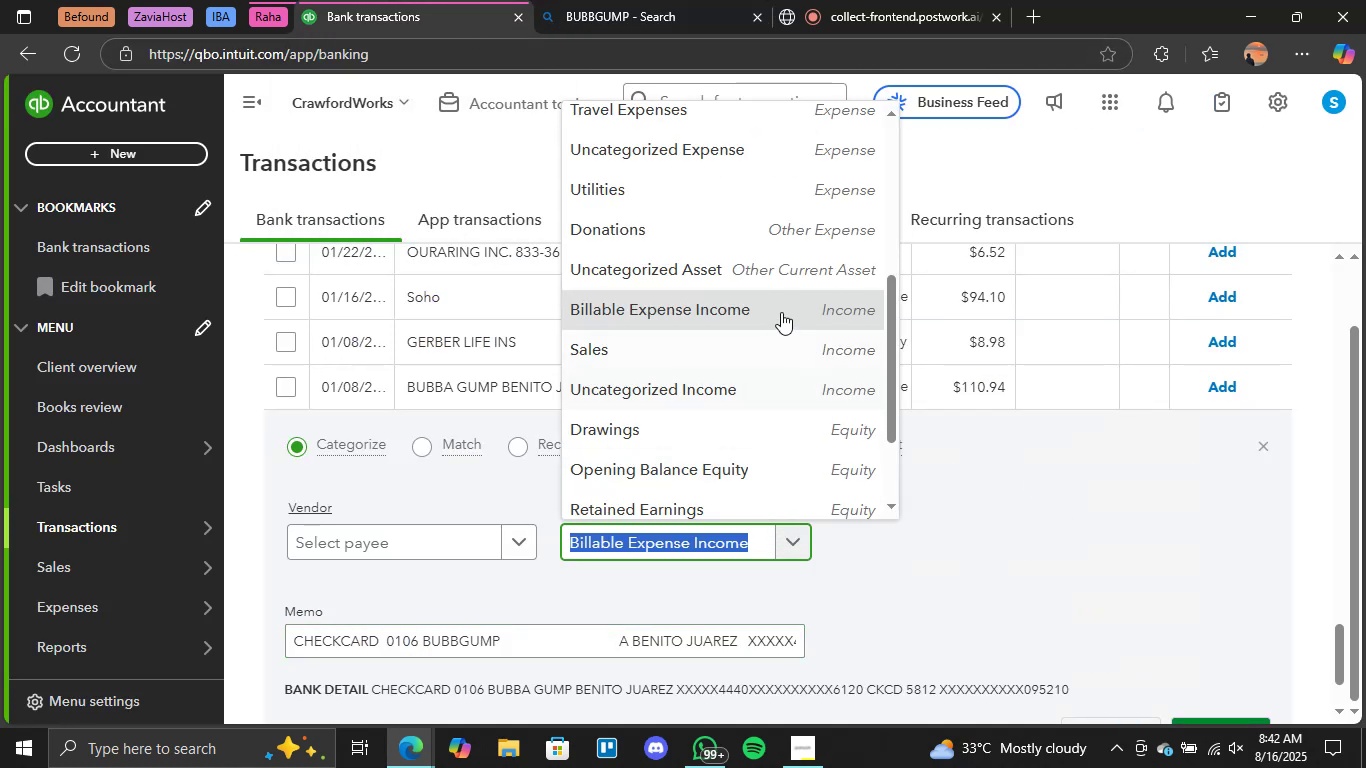 
left_click([581, 0])
 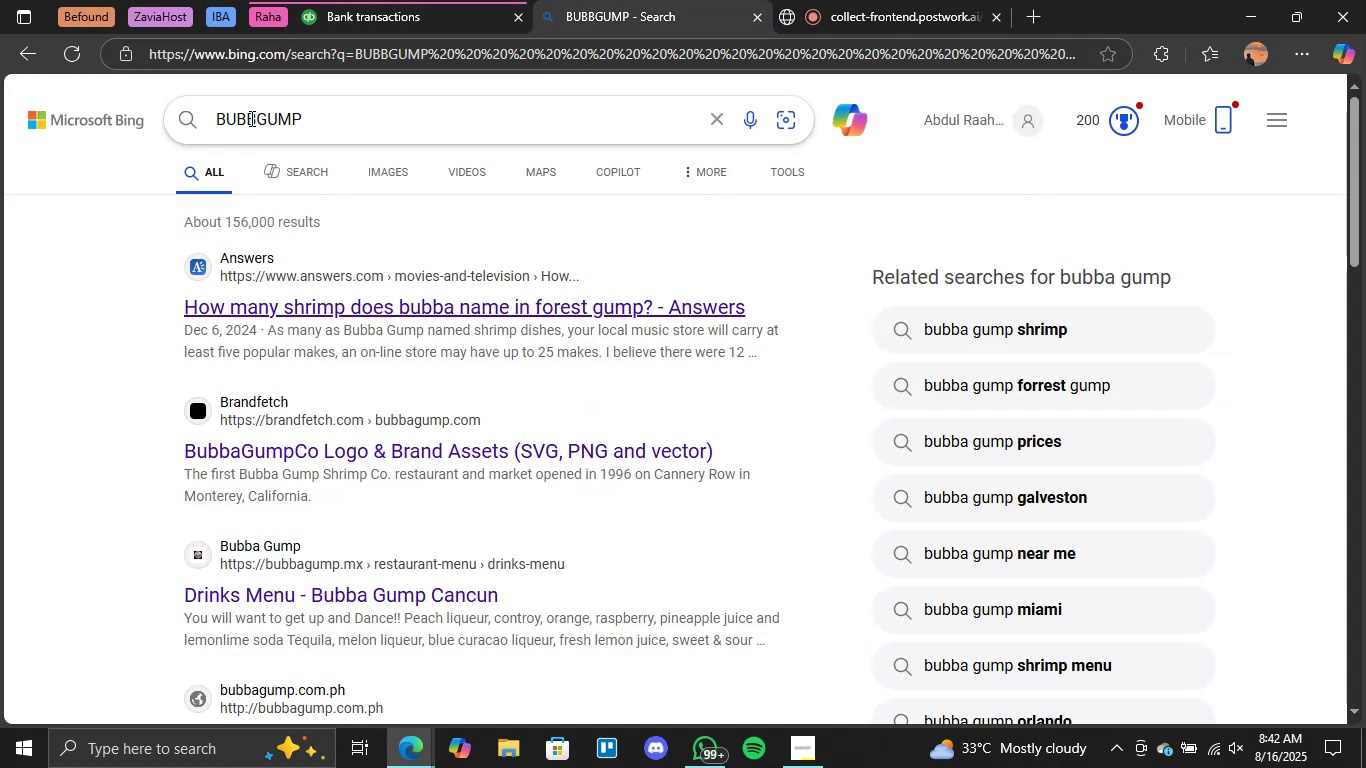 
left_click([251, 117])
 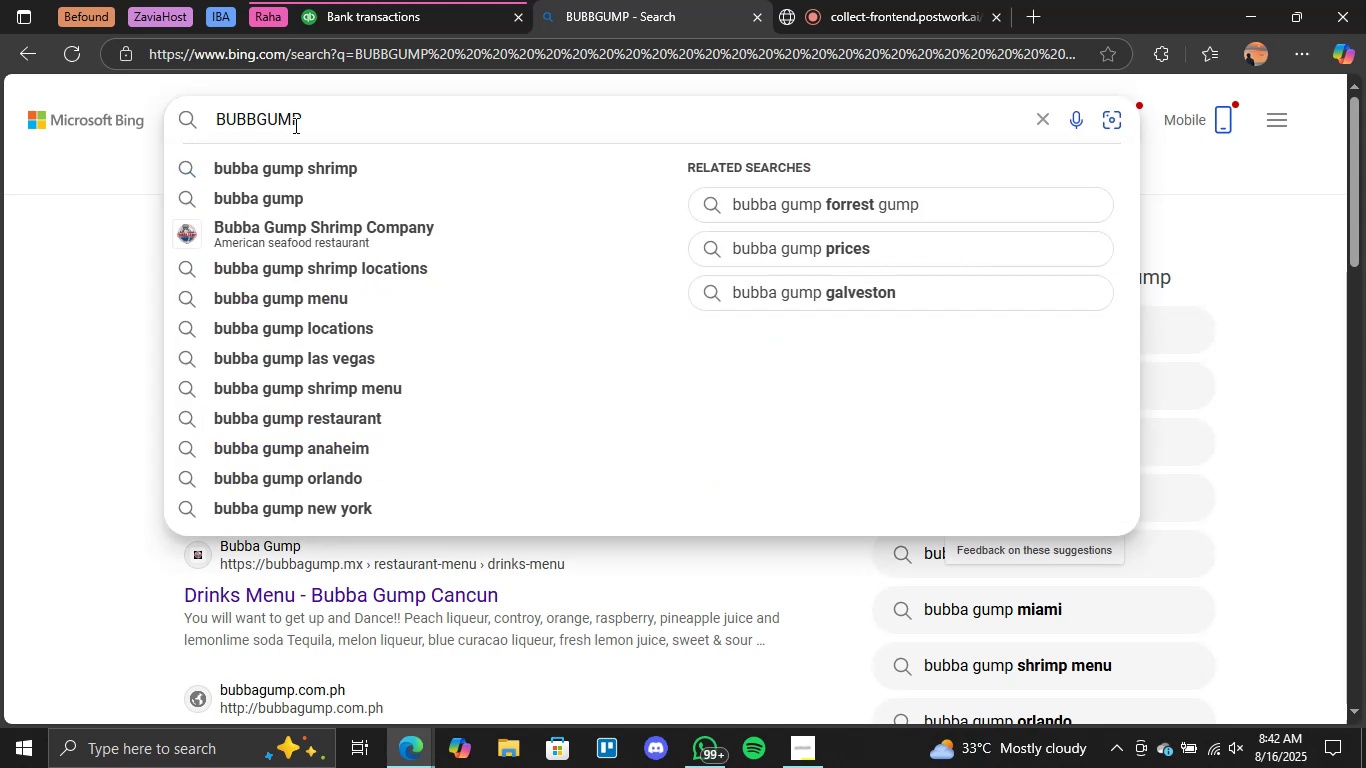 
key(ArrowRight)
 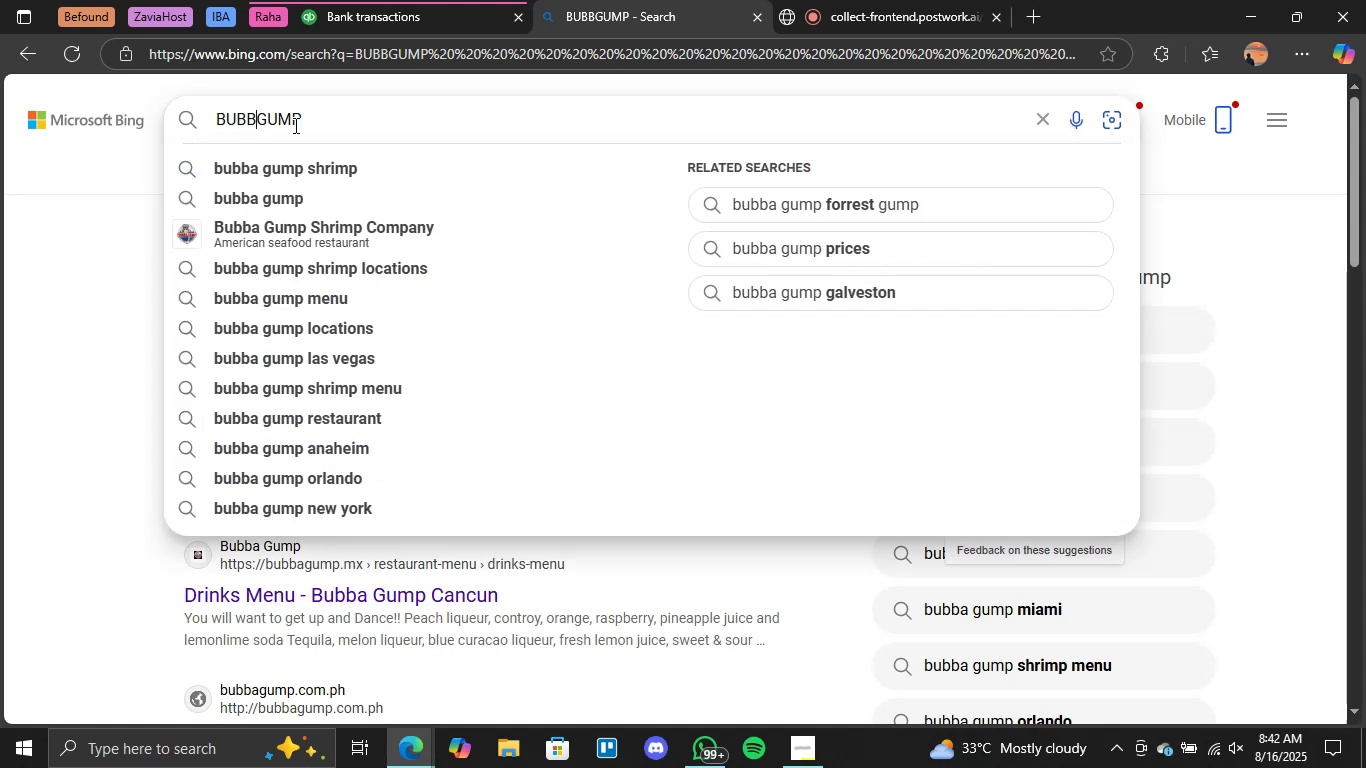 
key(Space)
 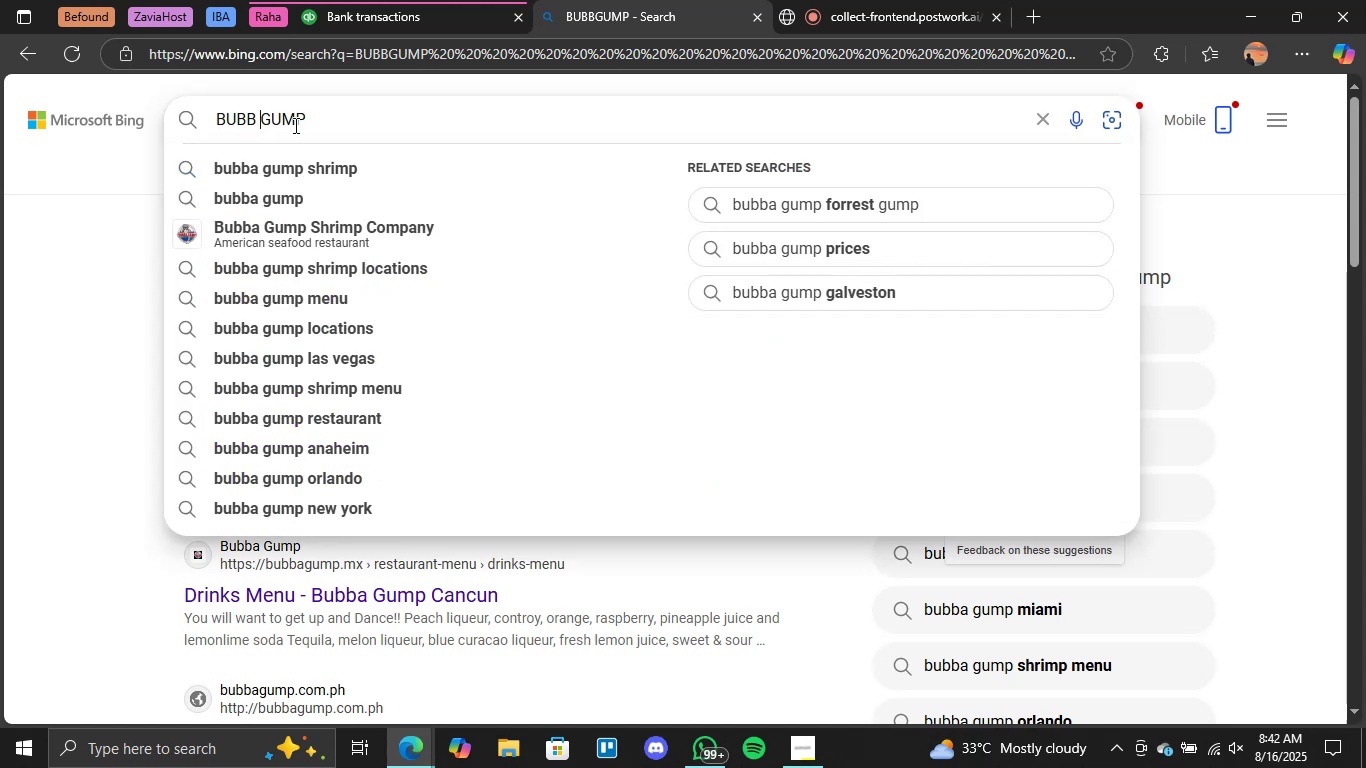 
key(ArrowLeft)
 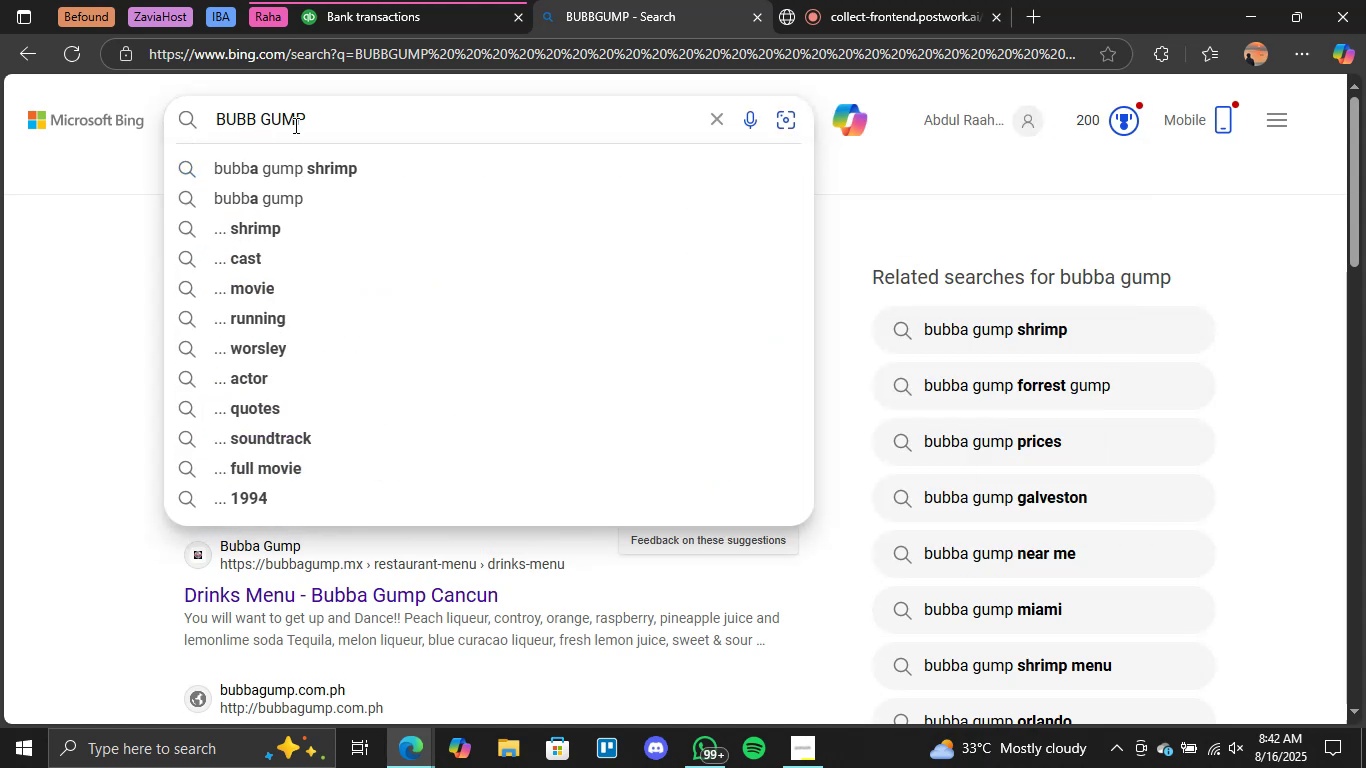 
key(CapsLock)
 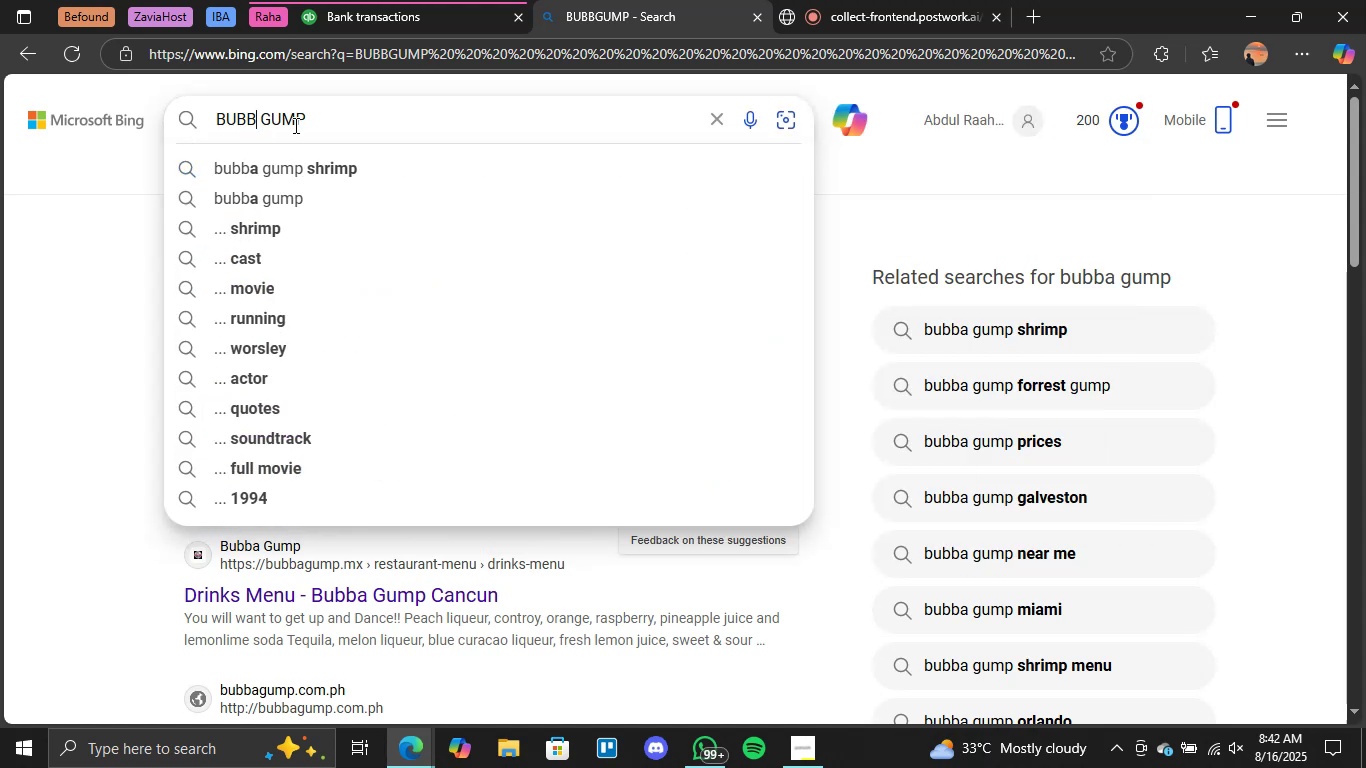 
key(A)
 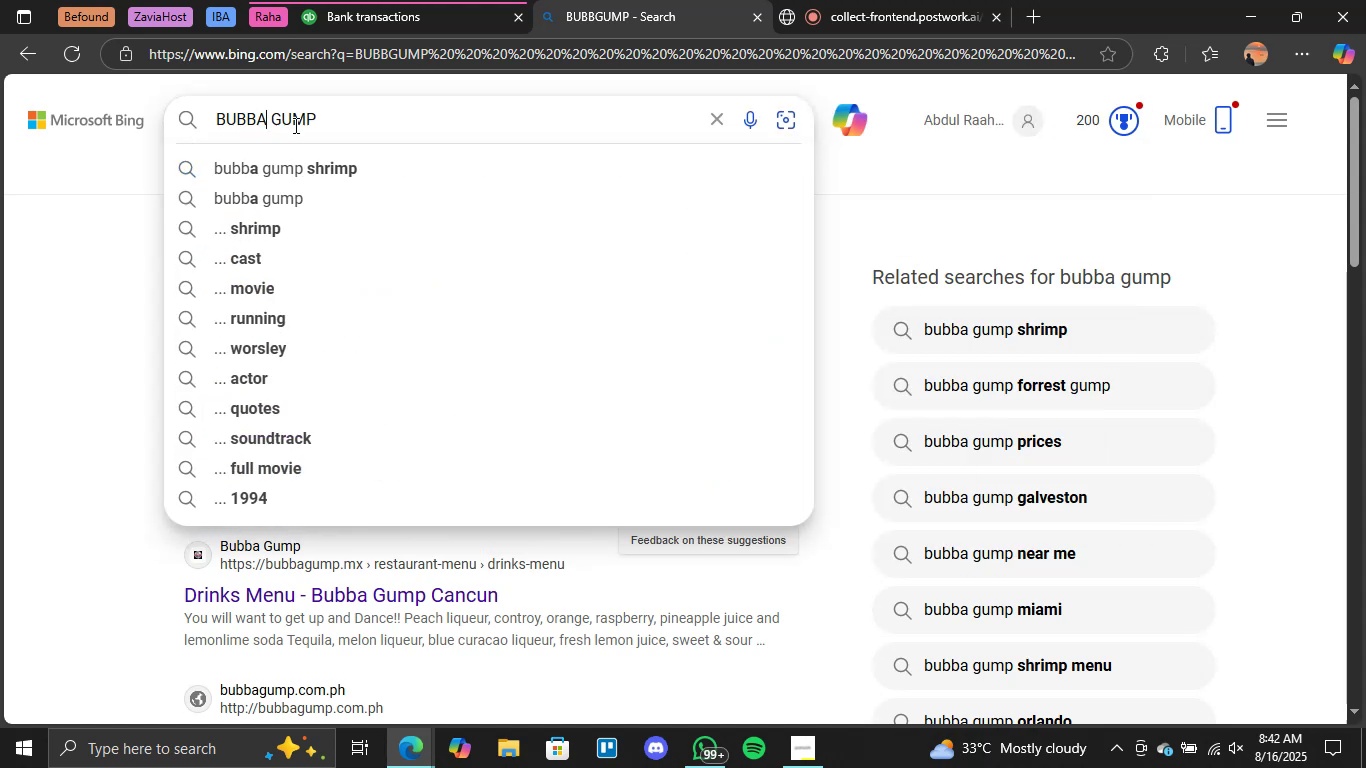 
key(CapsLock)
 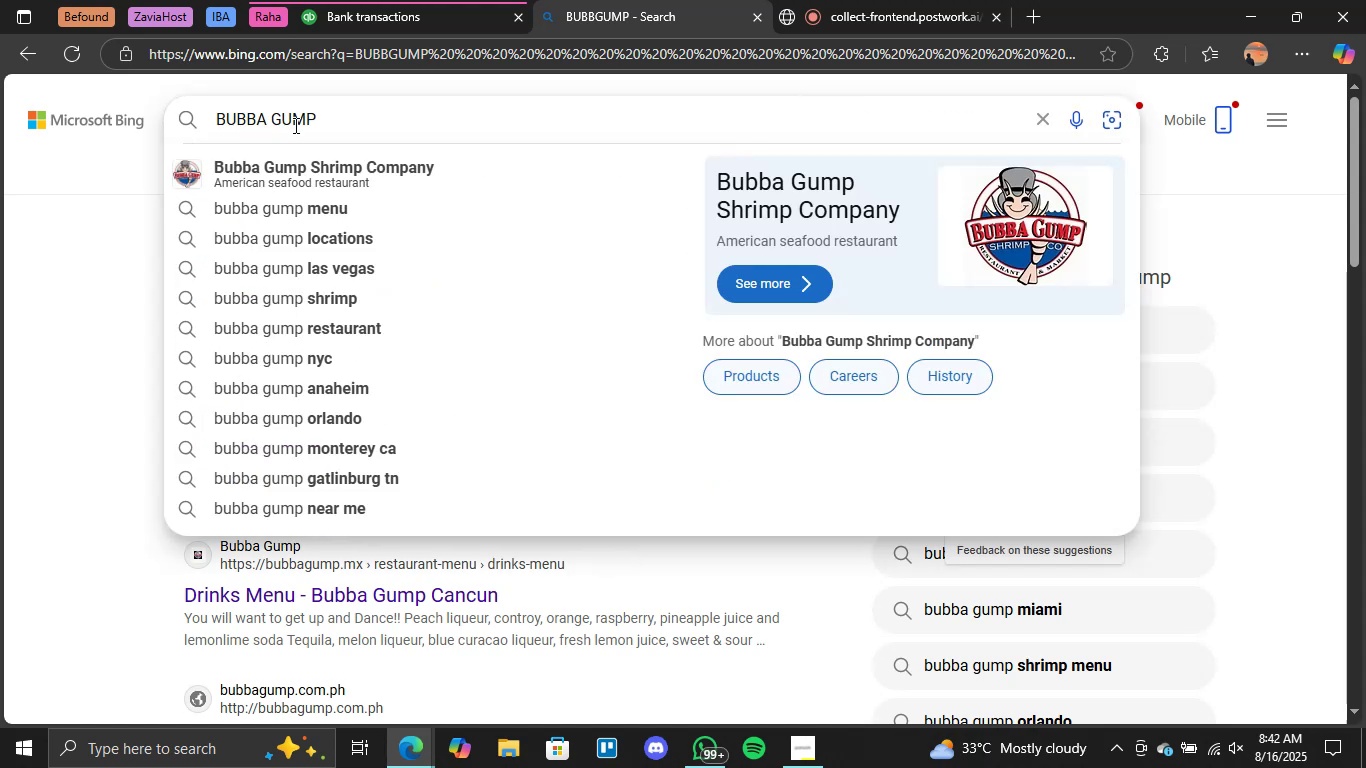 
key(Enter)
 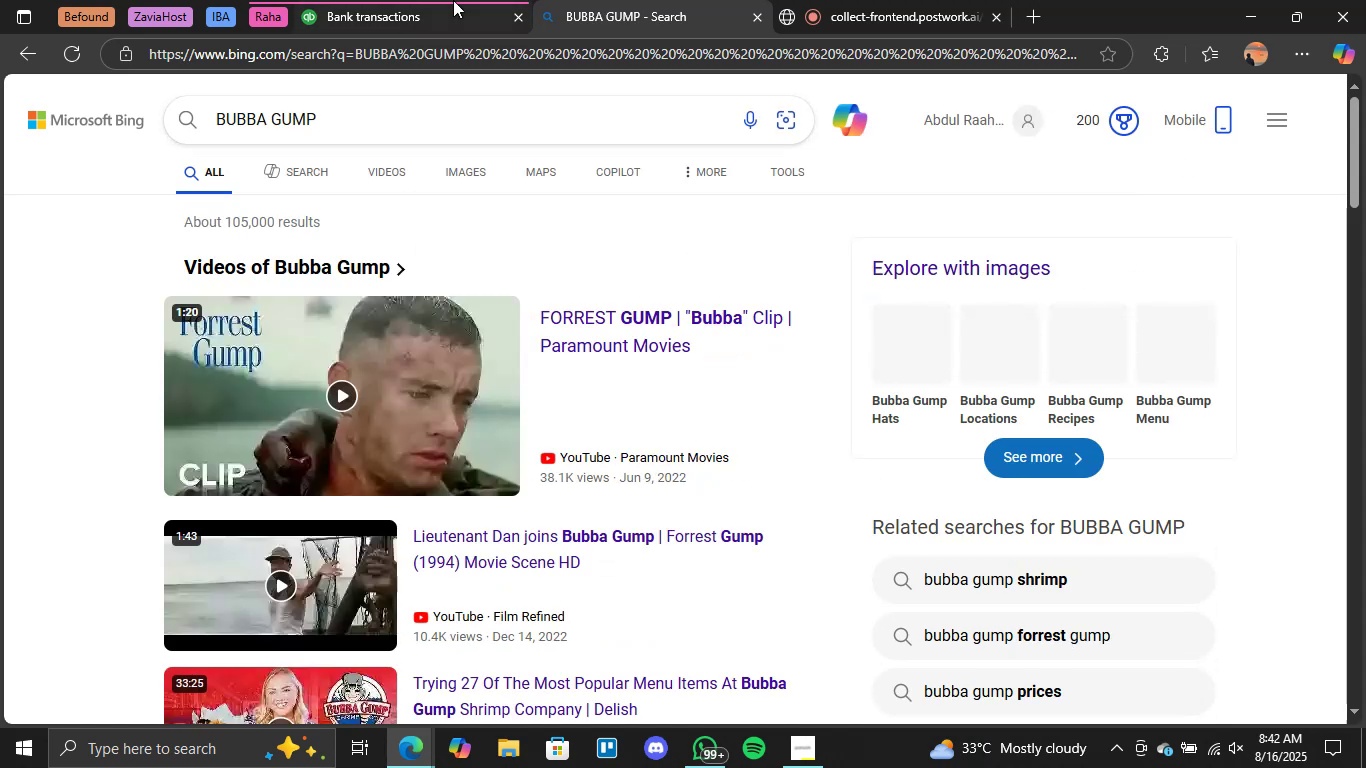 
scroll: coordinate [633, 339], scroll_direction: down, amount: 5.0
 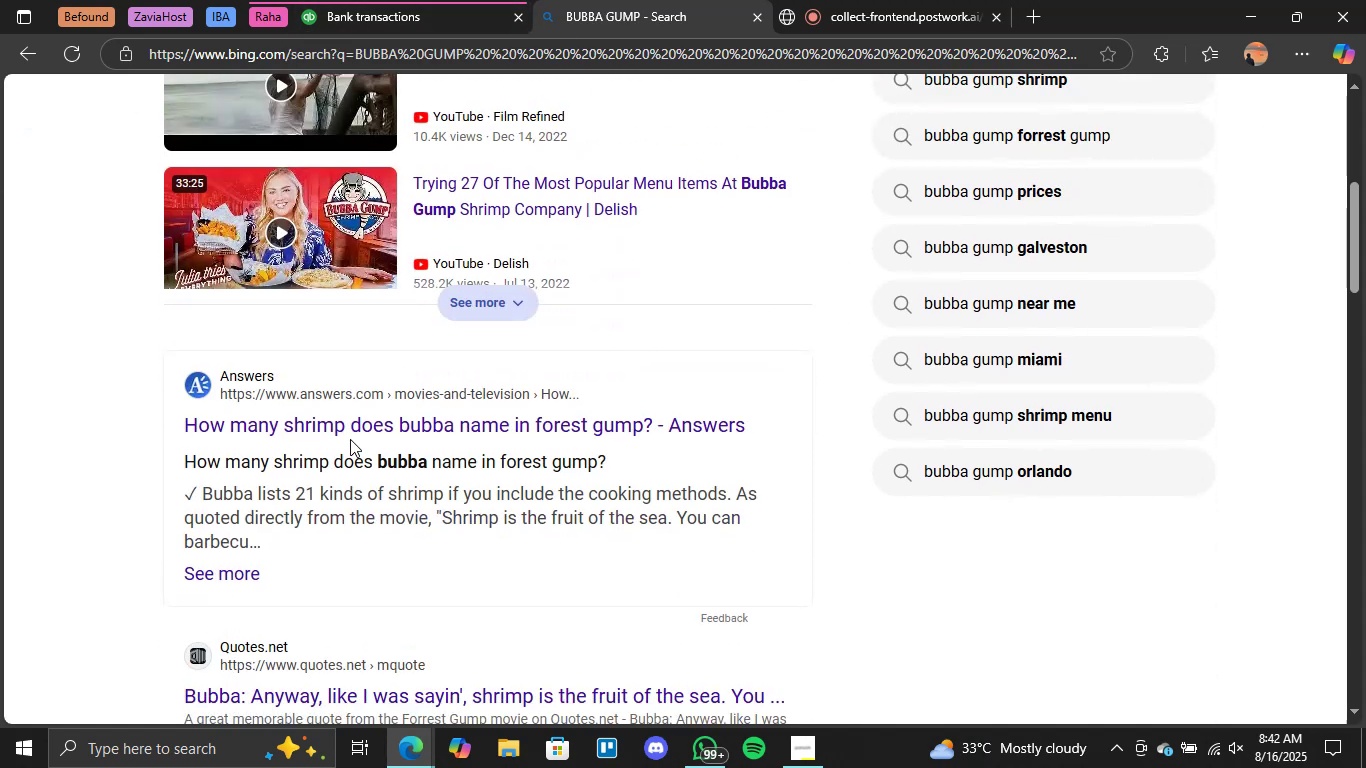 
scroll: coordinate [501, 356], scroll_direction: up, amount: 5.0
 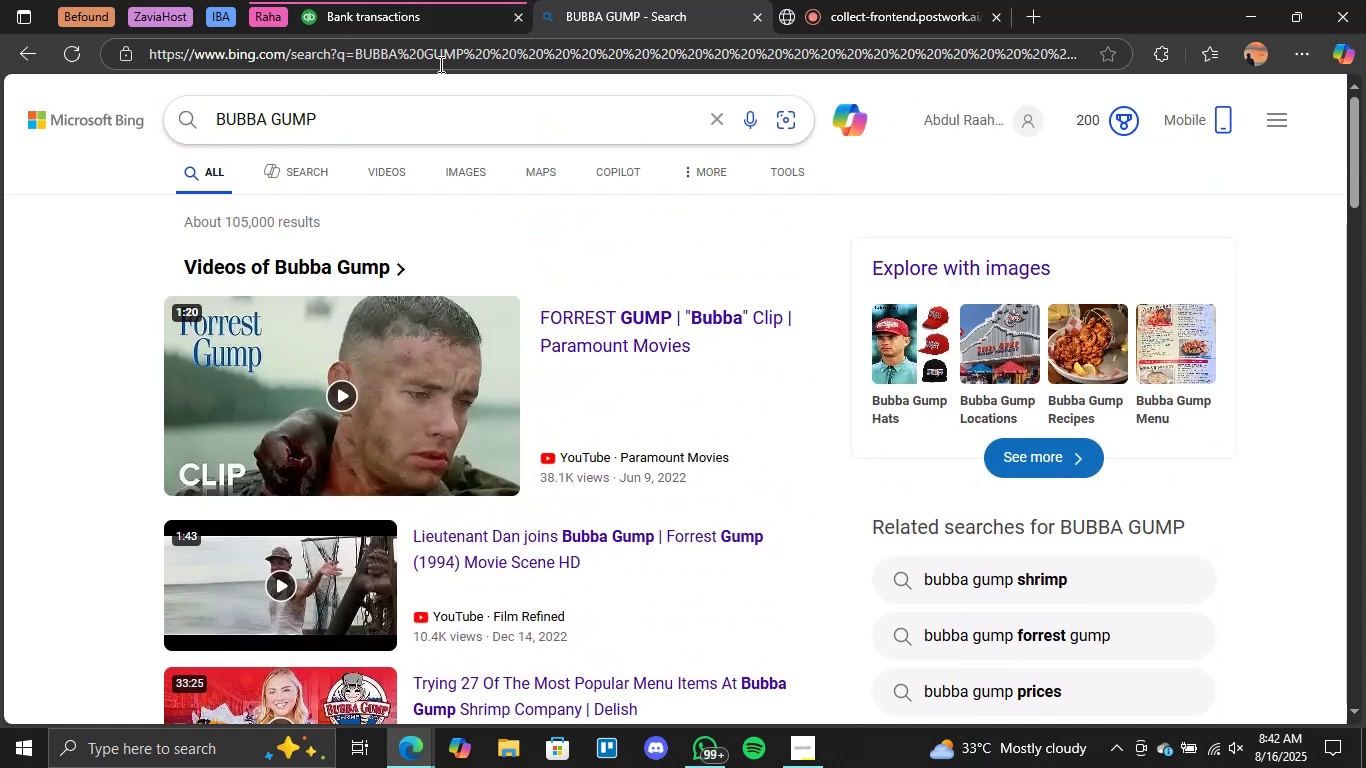 
left_click([384, 0])
 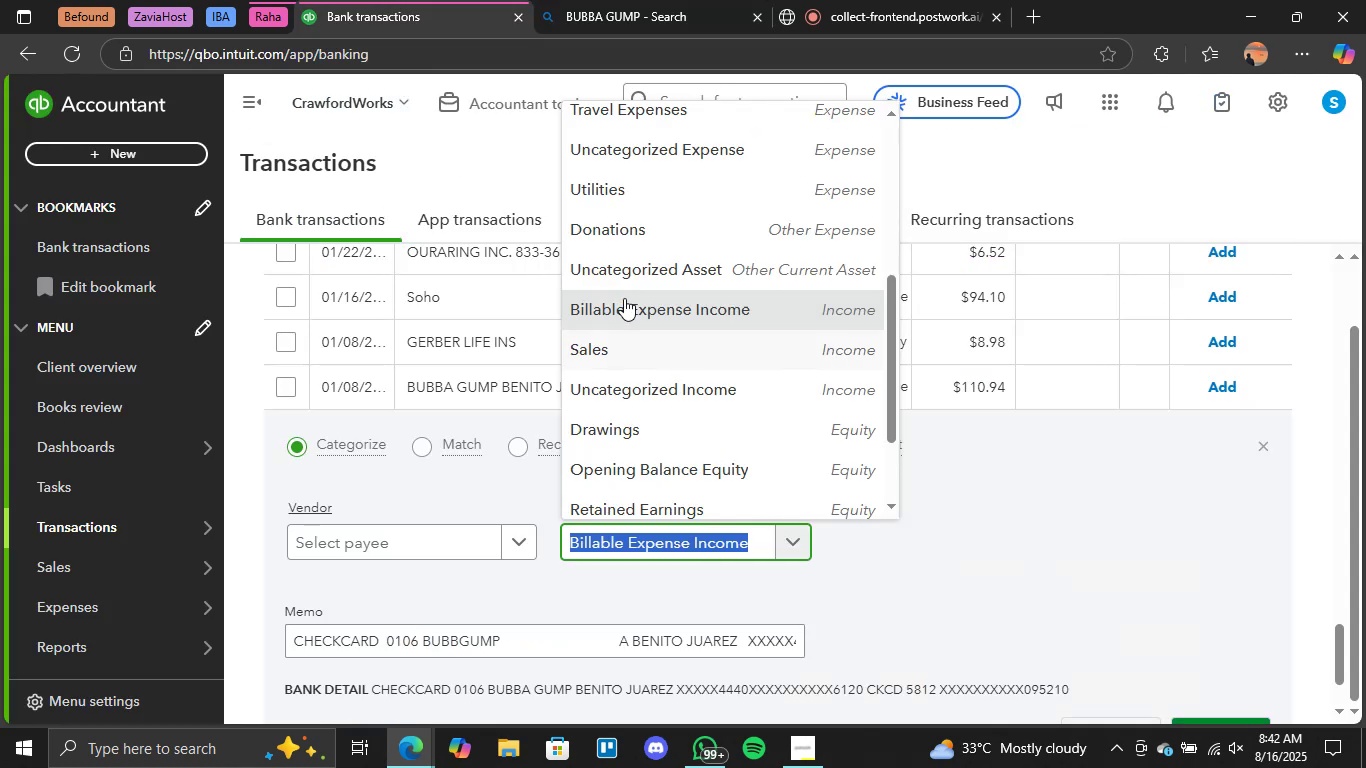 
scroll: coordinate [718, 198], scroll_direction: up, amount: 5.0
 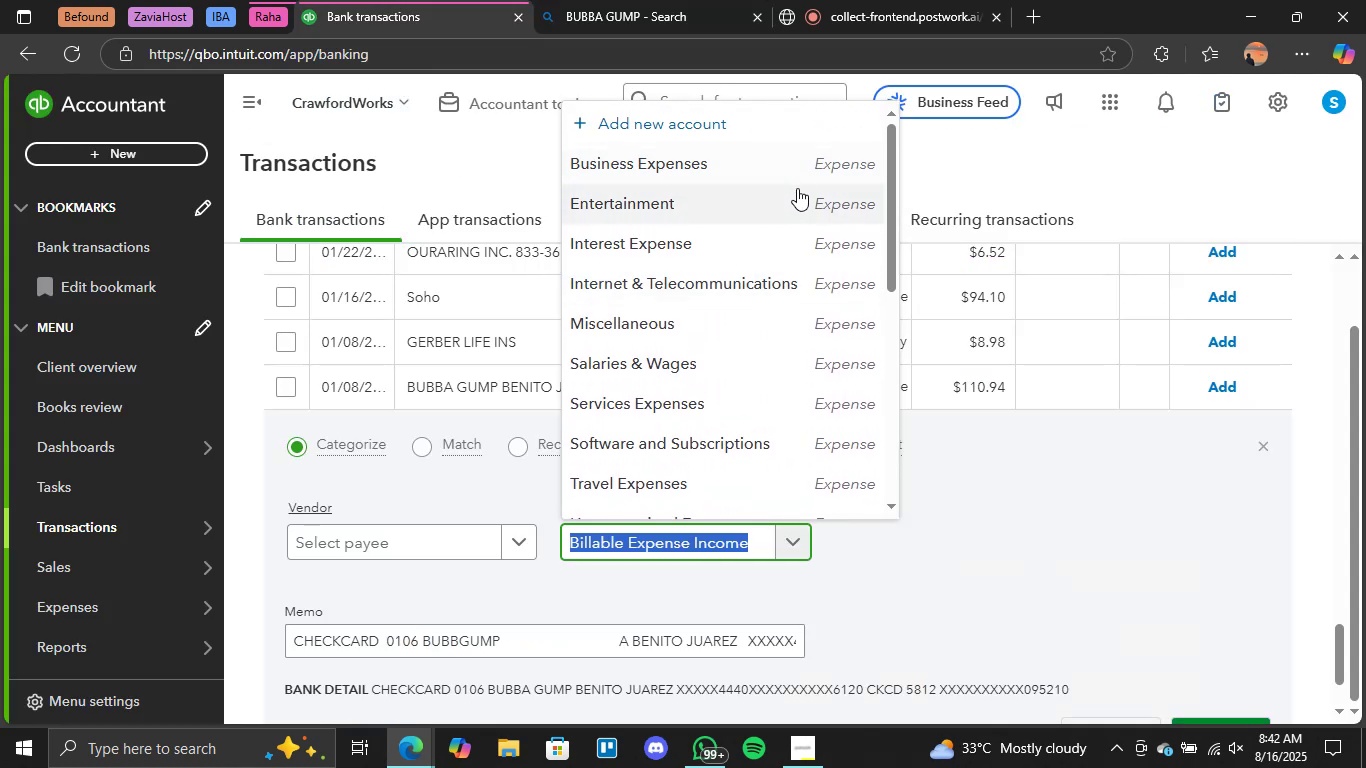 
left_click([799, 191])
 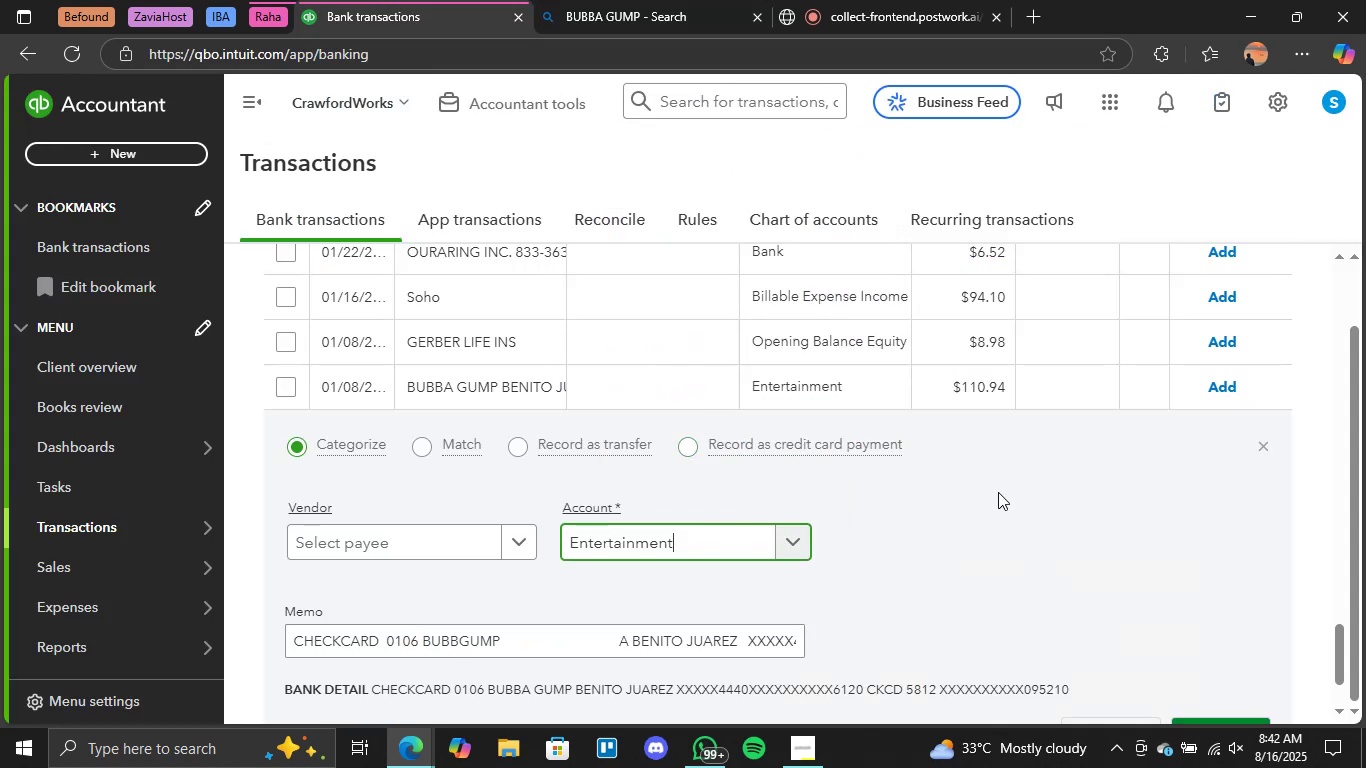 
scroll: coordinate [1169, 522], scroll_direction: down, amount: 2.0
 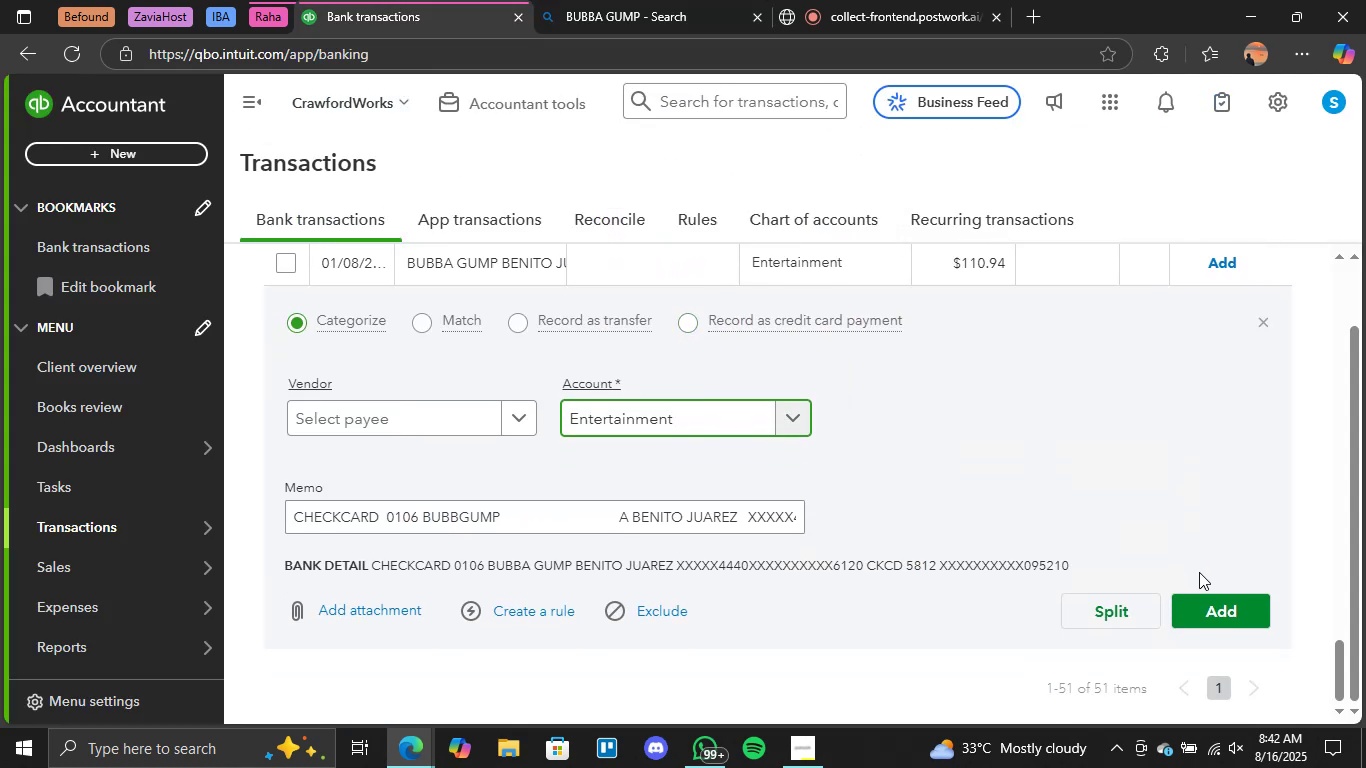 
left_click([1202, 597])
 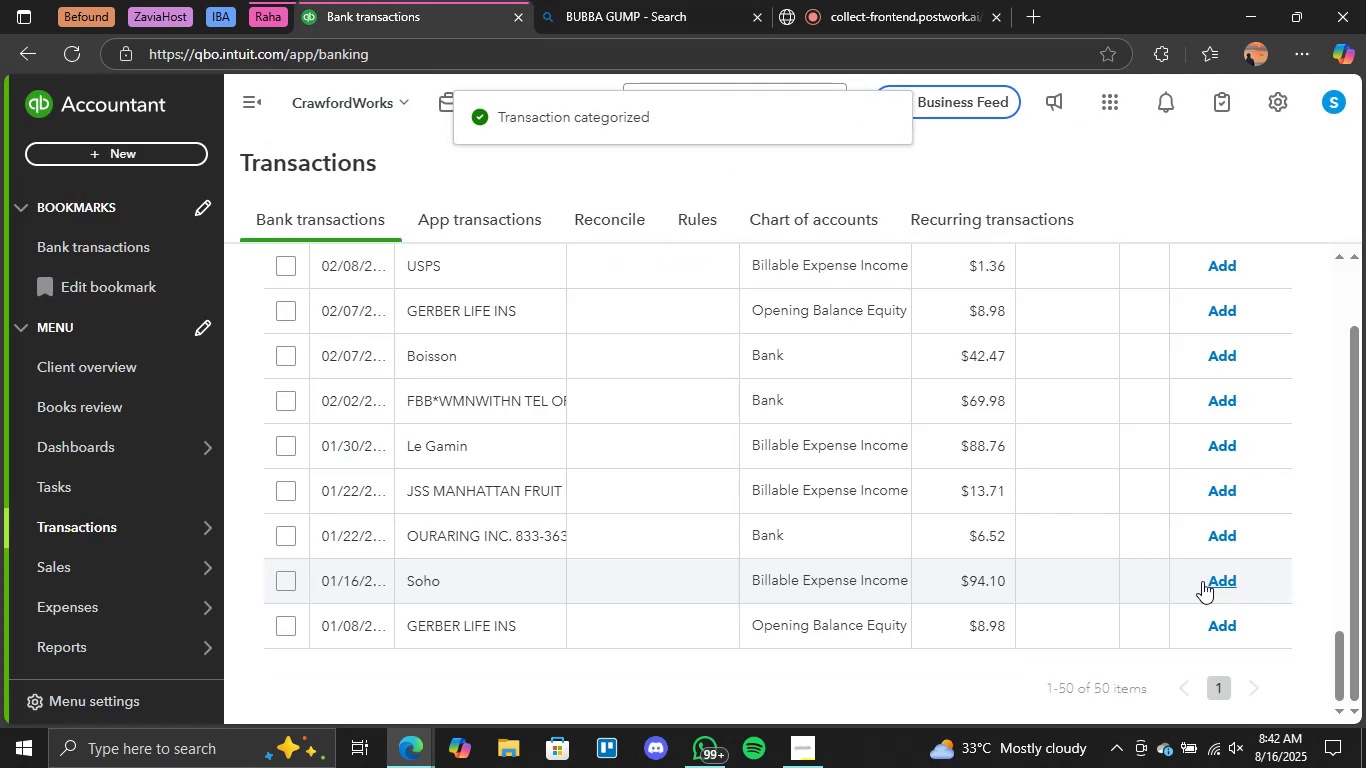 
wait(9.76)
 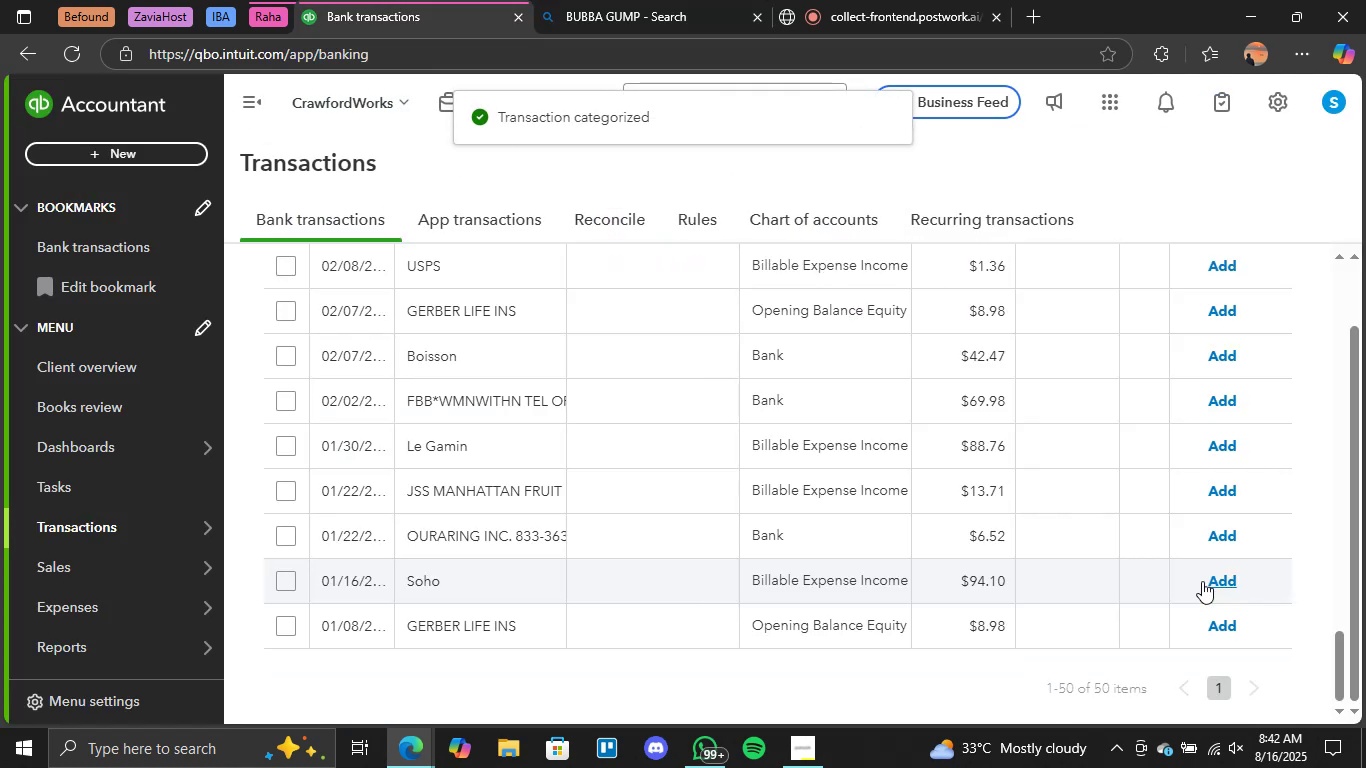 
left_click([421, 586])
 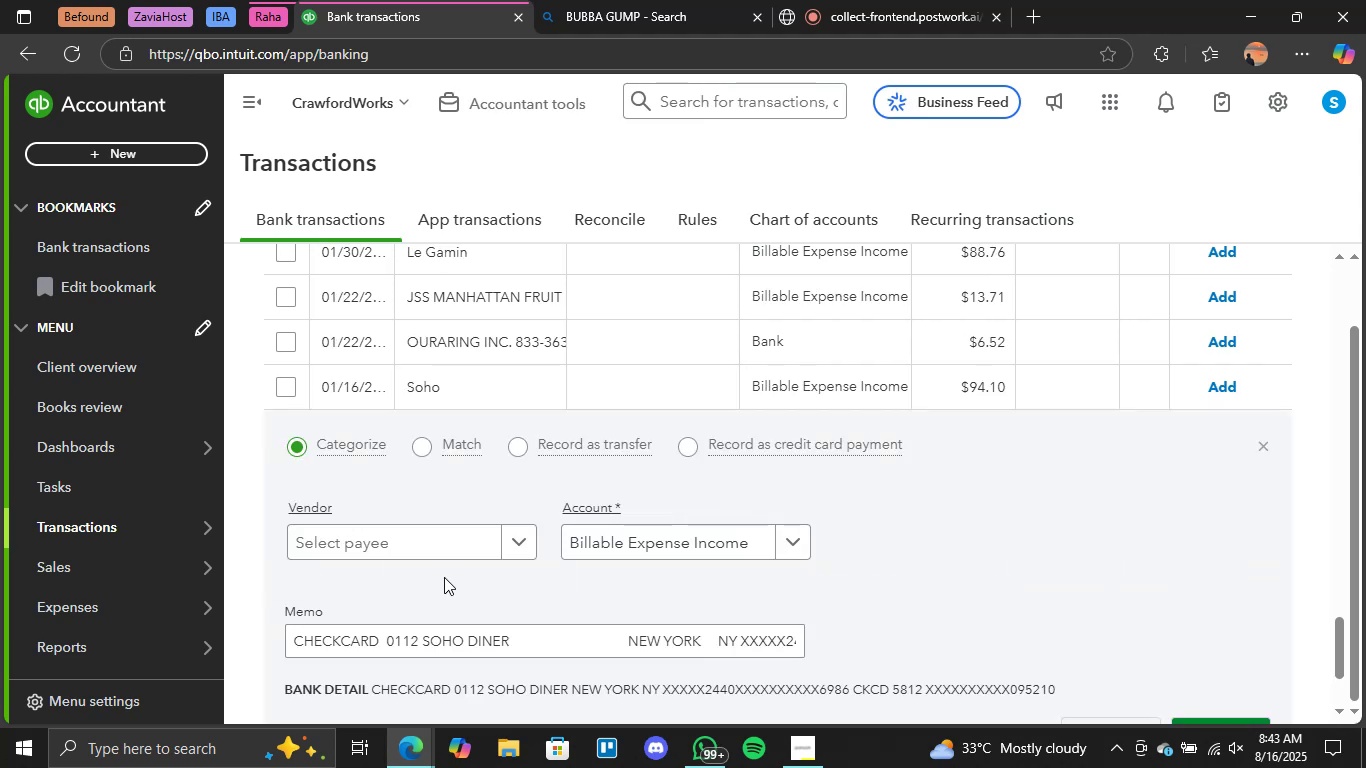 
scroll: coordinate [530, 570], scroll_direction: down, amount: 2.0
 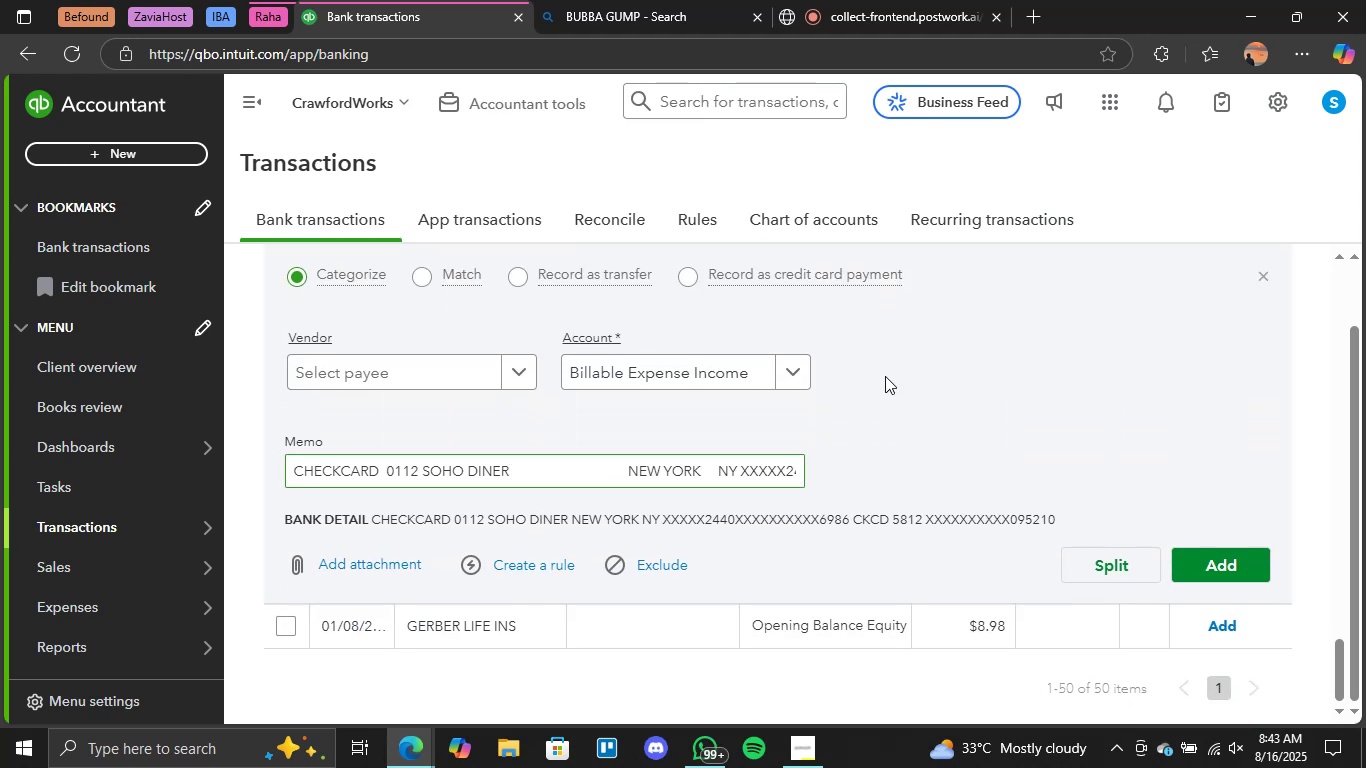 
left_click([809, 372])
 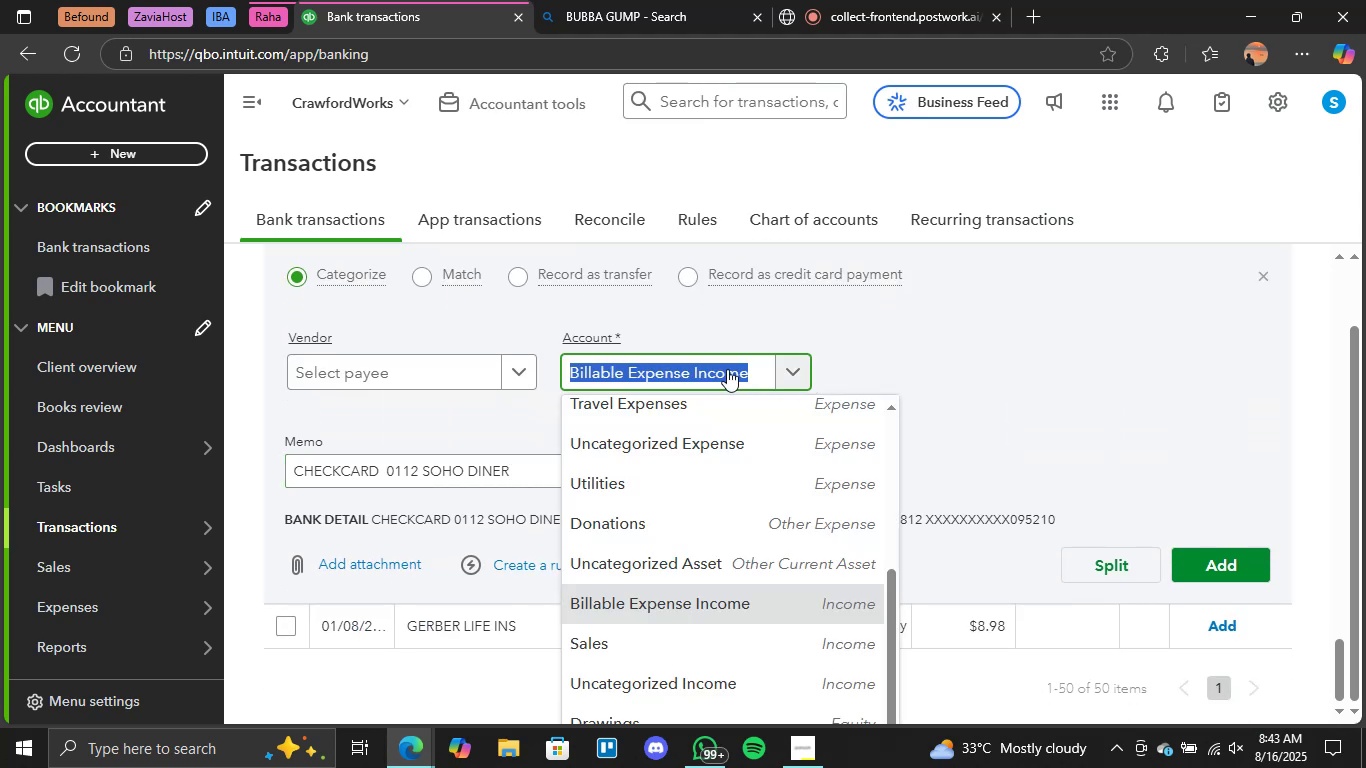 
scroll: coordinate [799, 423], scroll_direction: up, amount: 2.0
 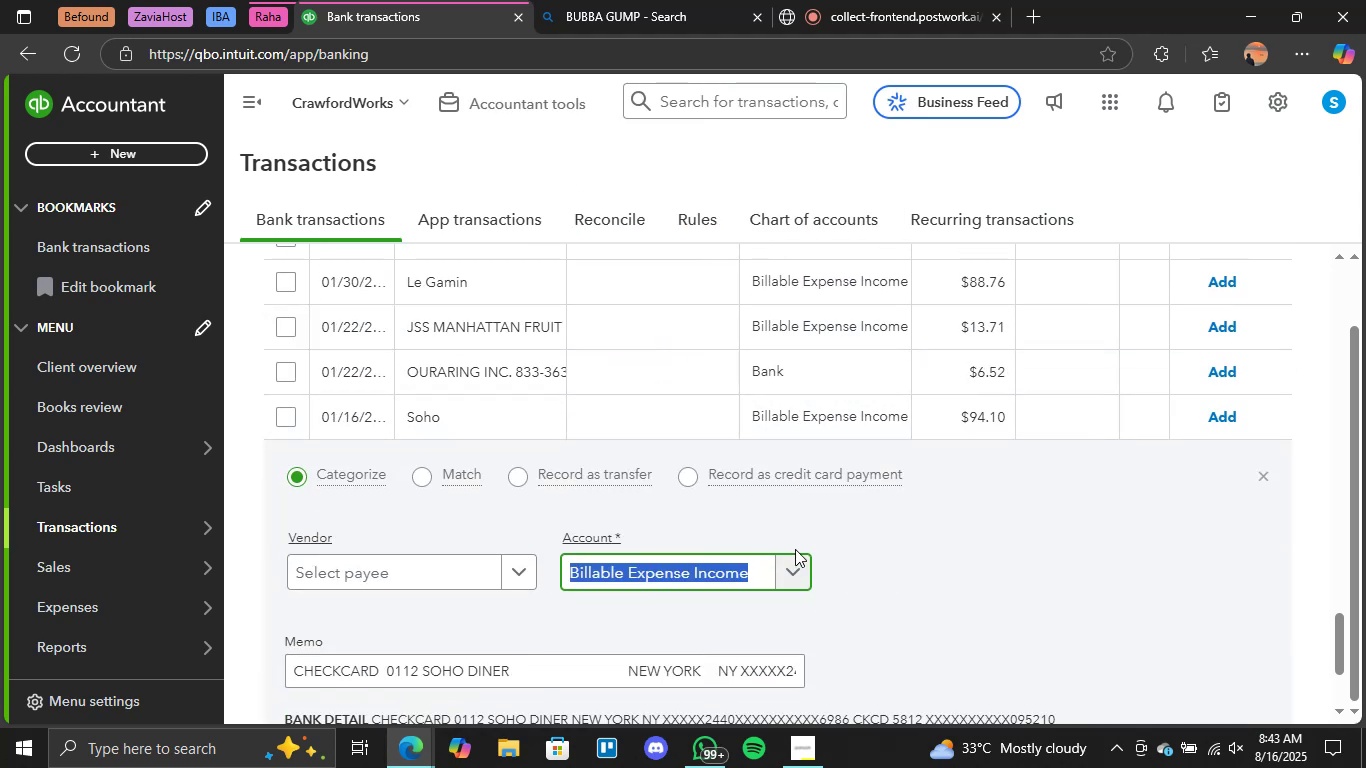 
left_click([795, 562])
 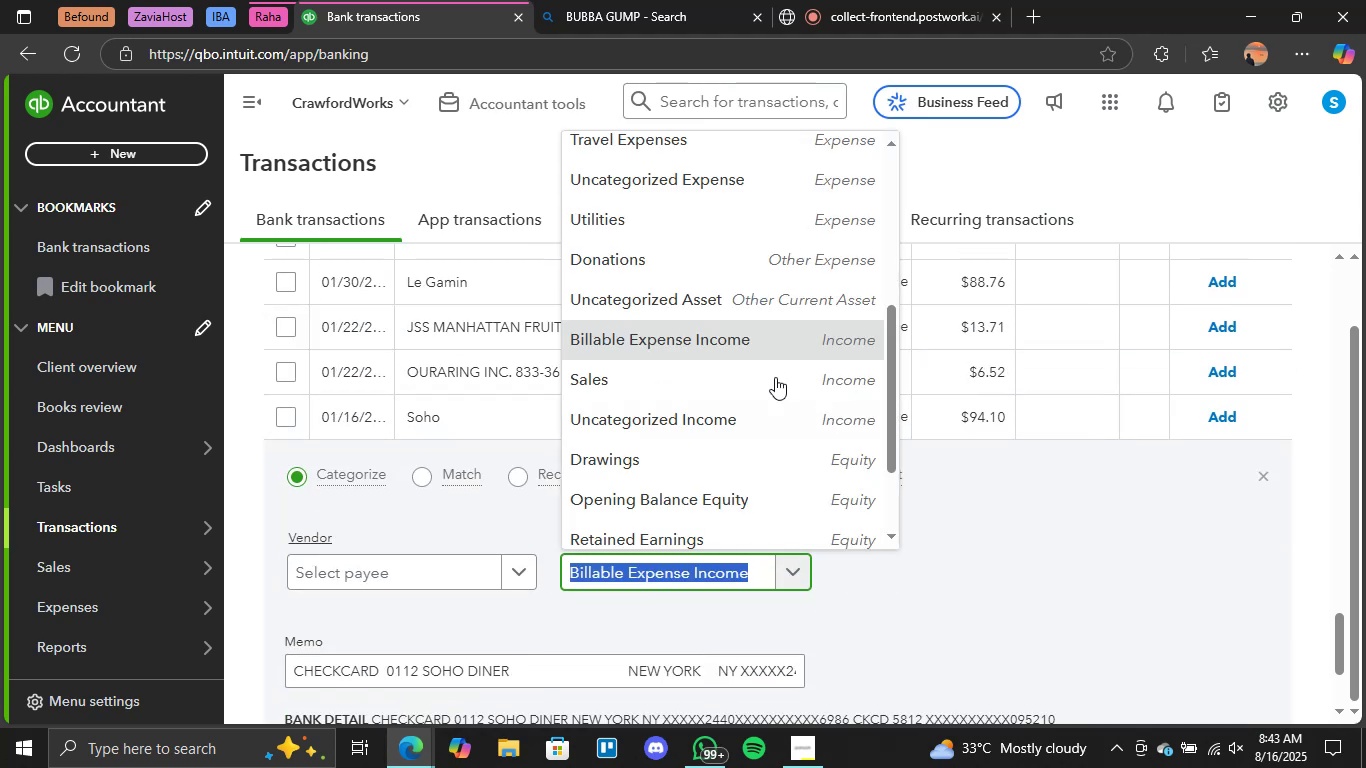 
scroll: coordinate [770, 350], scroll_direction: up, amount: 6.0
 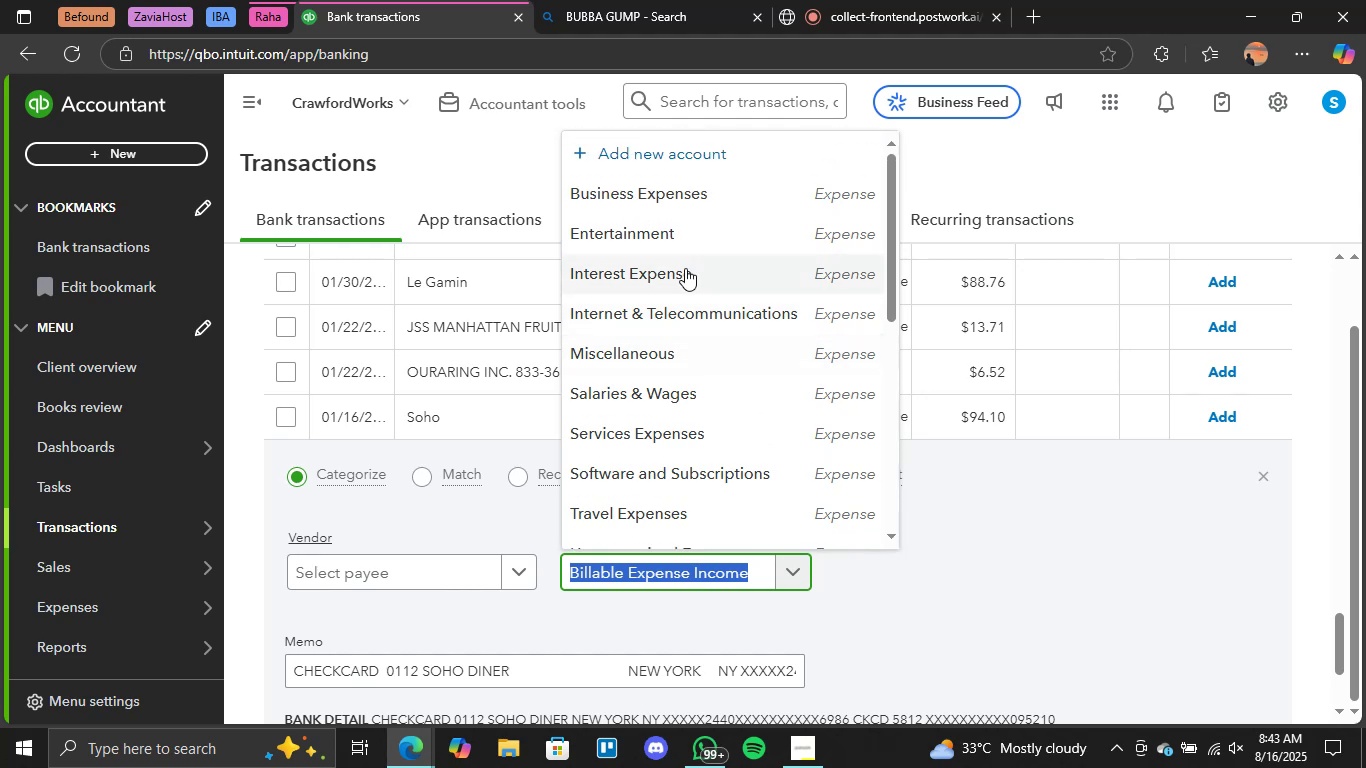 
left_click([745, 237])
 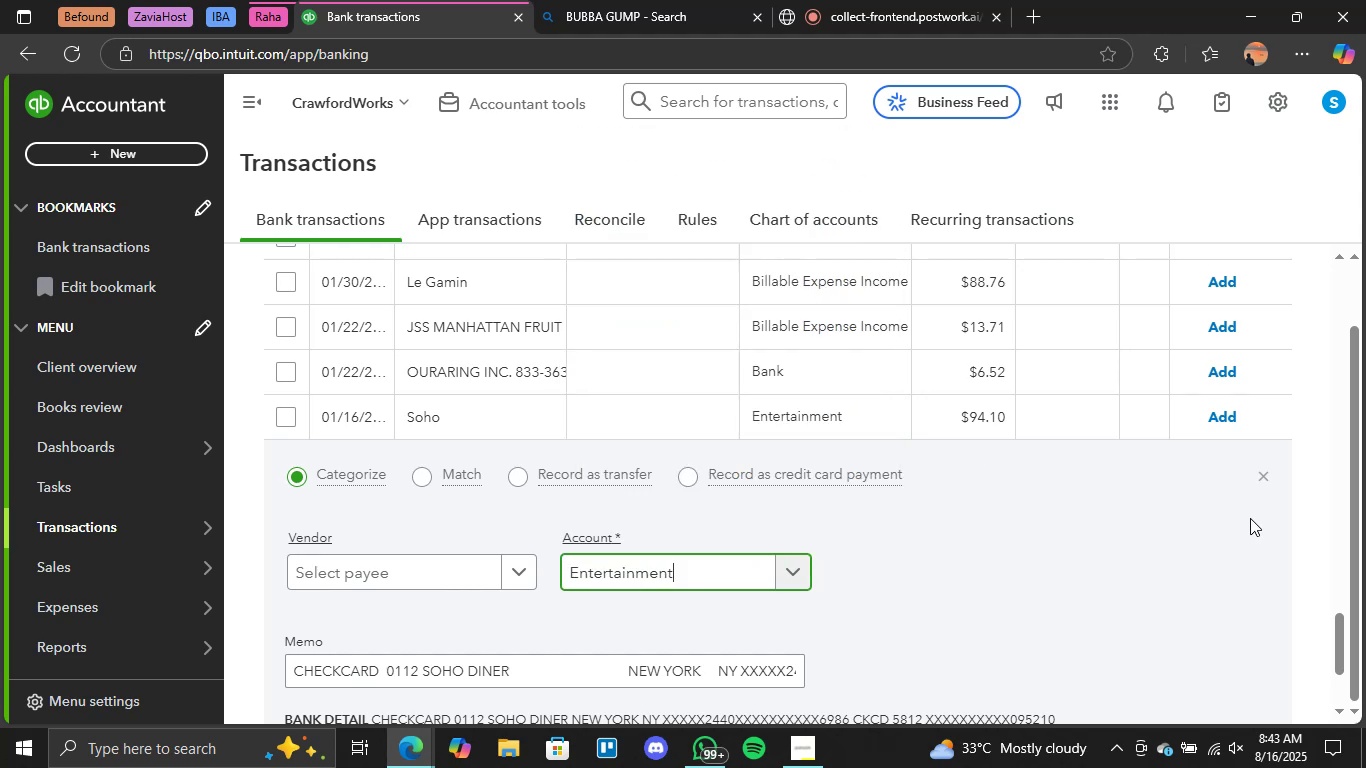 
scroll: coordinate [1310, 511], scroll_direction: down, amount: 2.0
 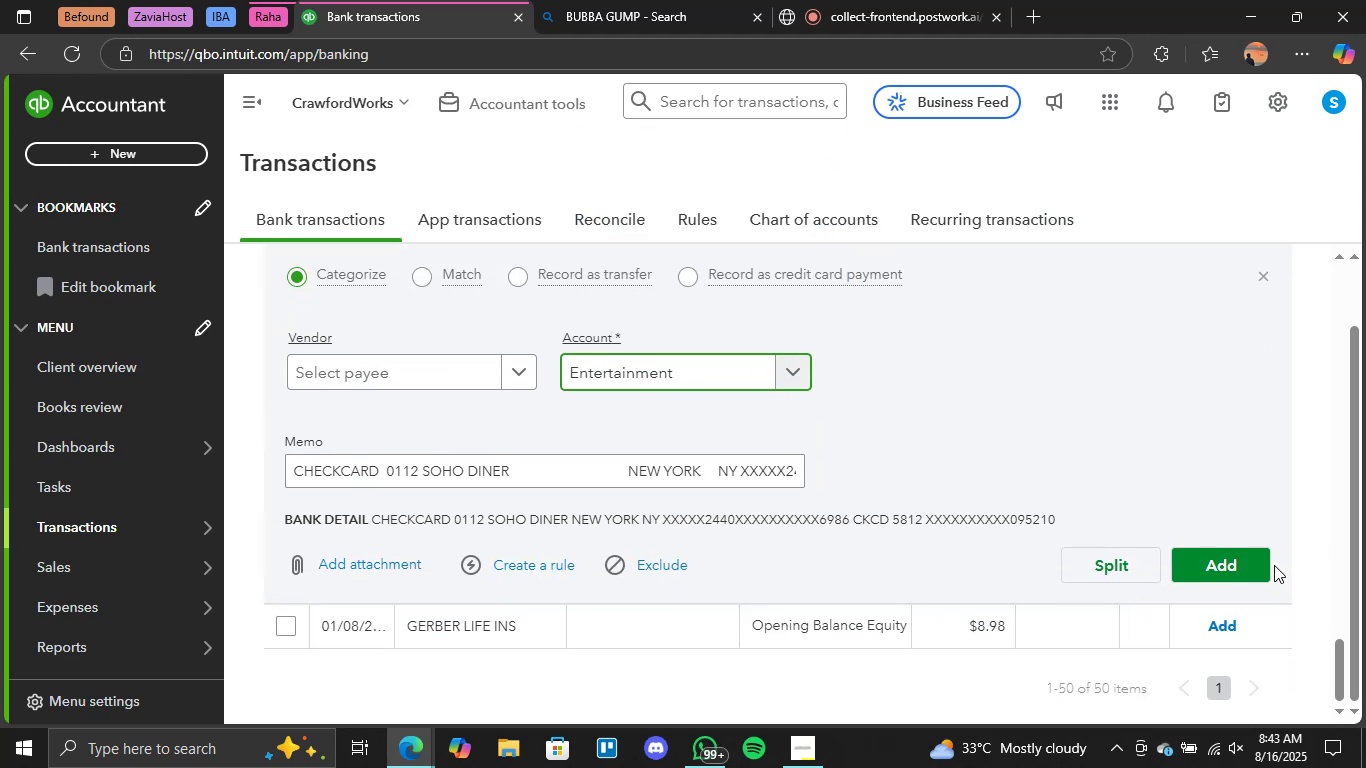 
left_click([1239, 556])
 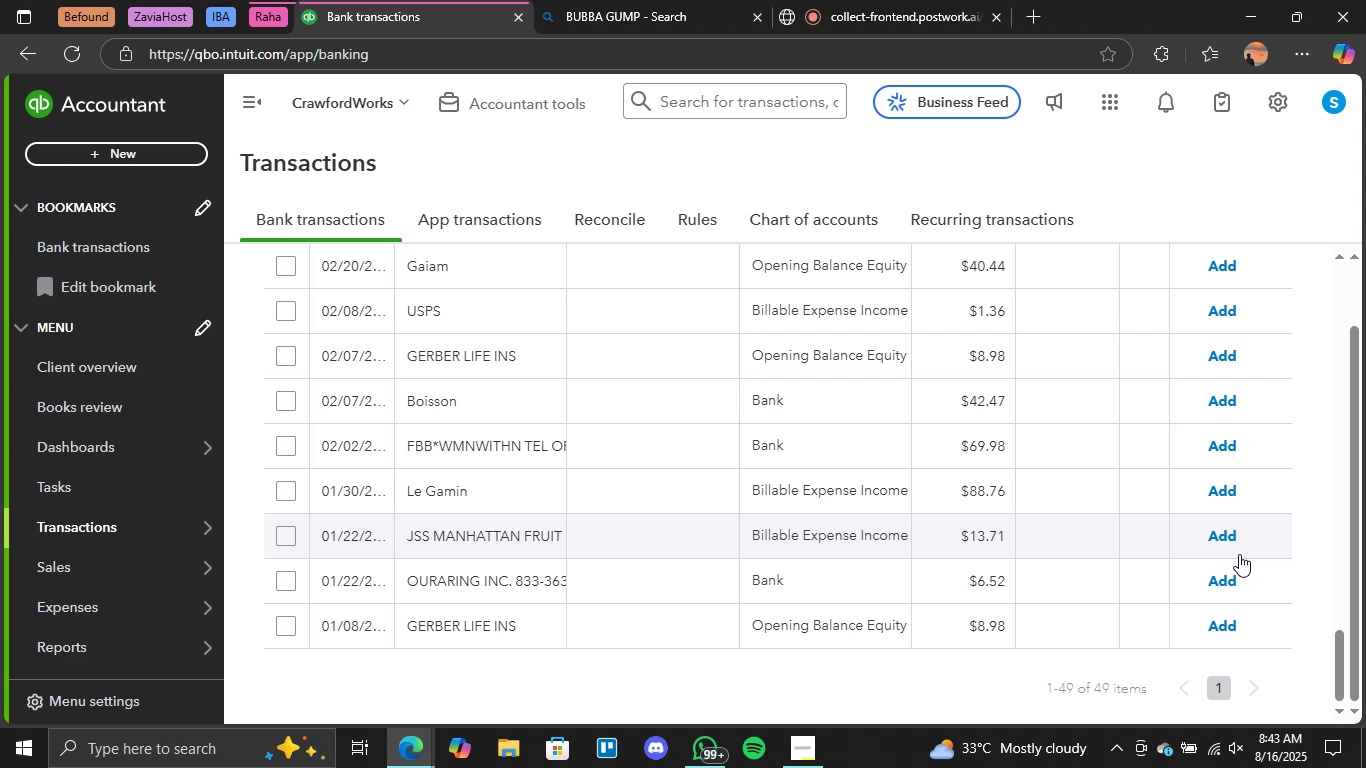 
wait(33.5)
 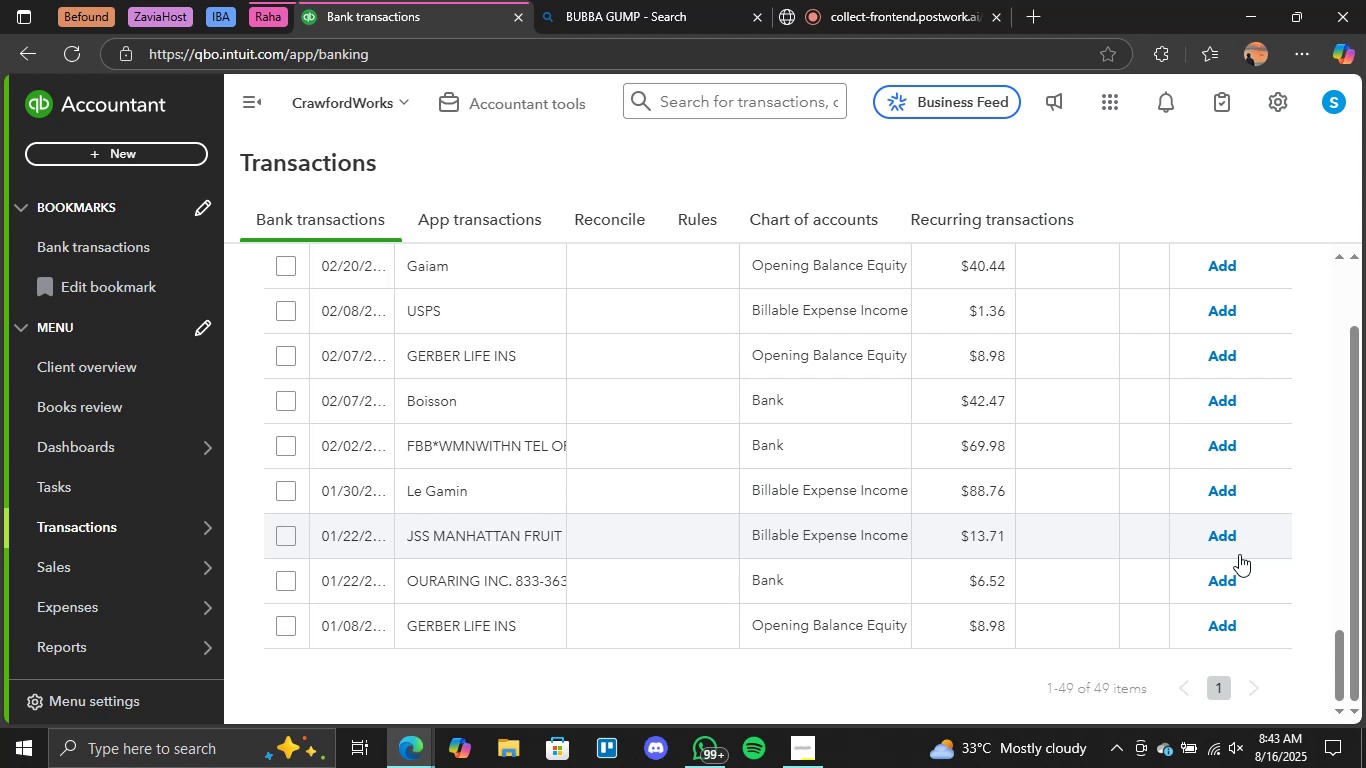 
scroll: coordinate [597, 518], scroll_direction: up, amount: 25.0
 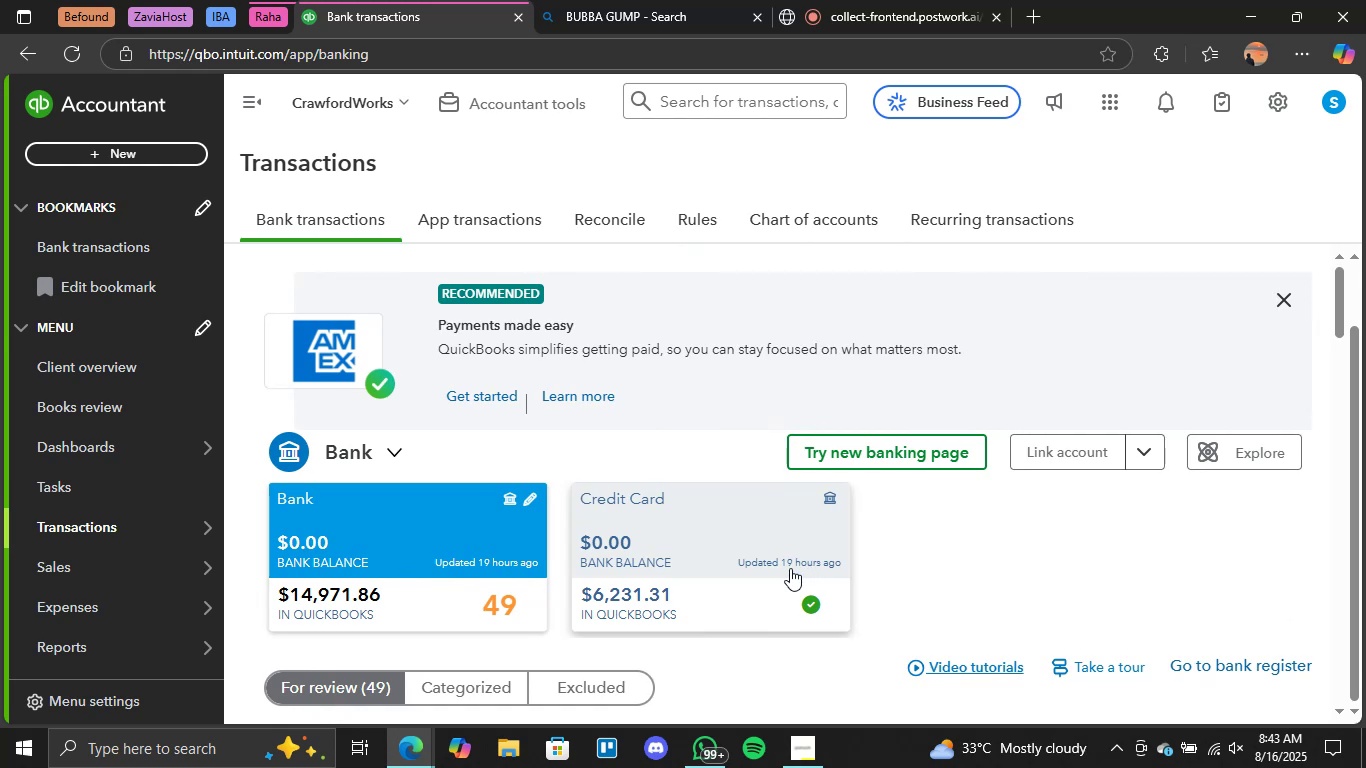 
scroll: coordinate [610, 591], scroll_direction: down, amount: 4.0
 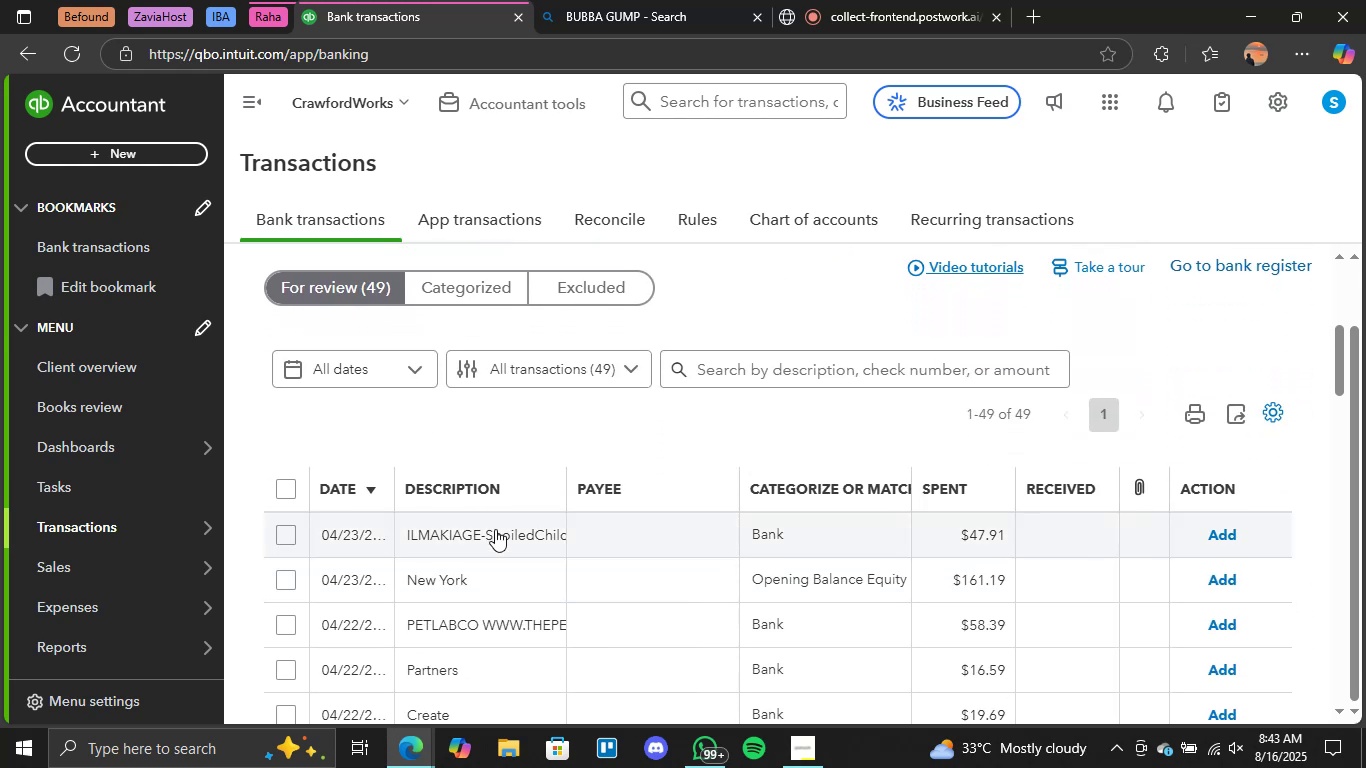 
left_click([499, 532])
 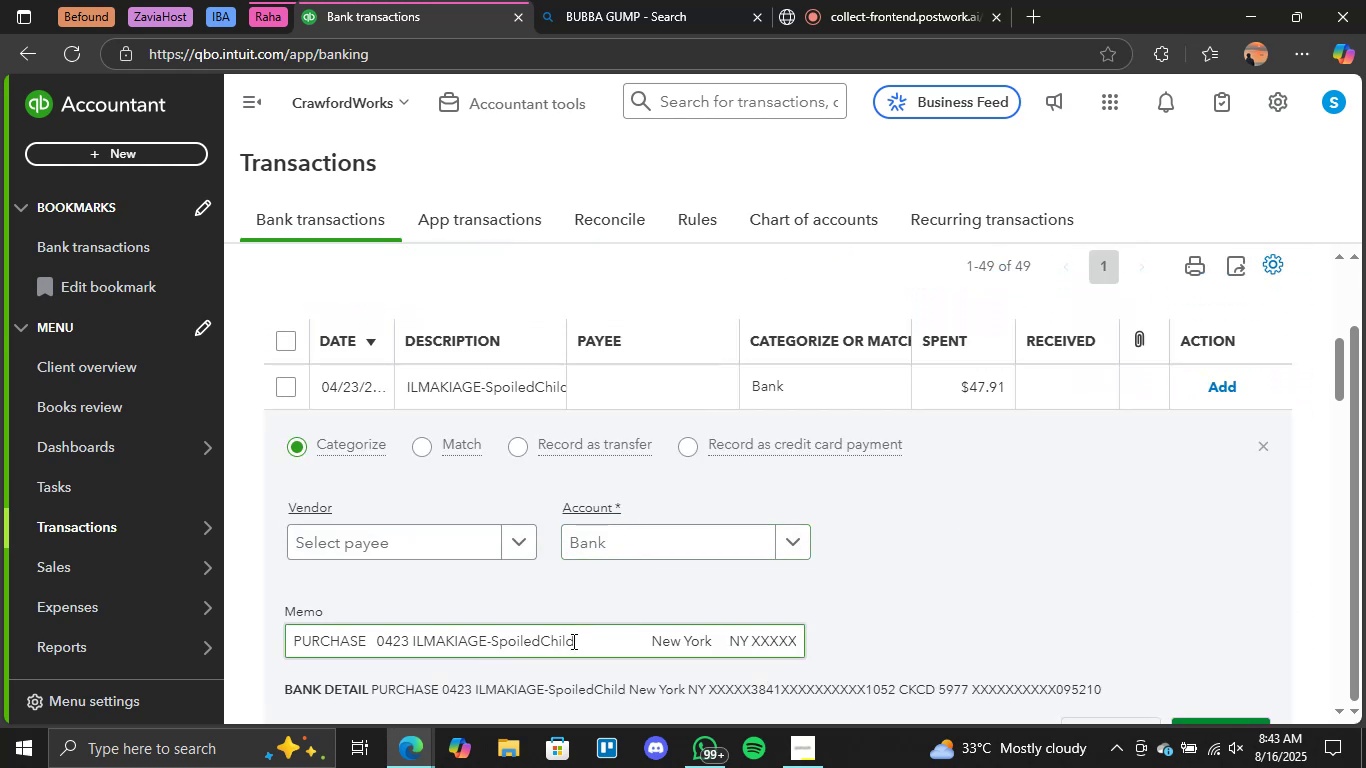 
left_click_drag(start_coordinate=[581, 640], to_coordinate=[414, 641])
 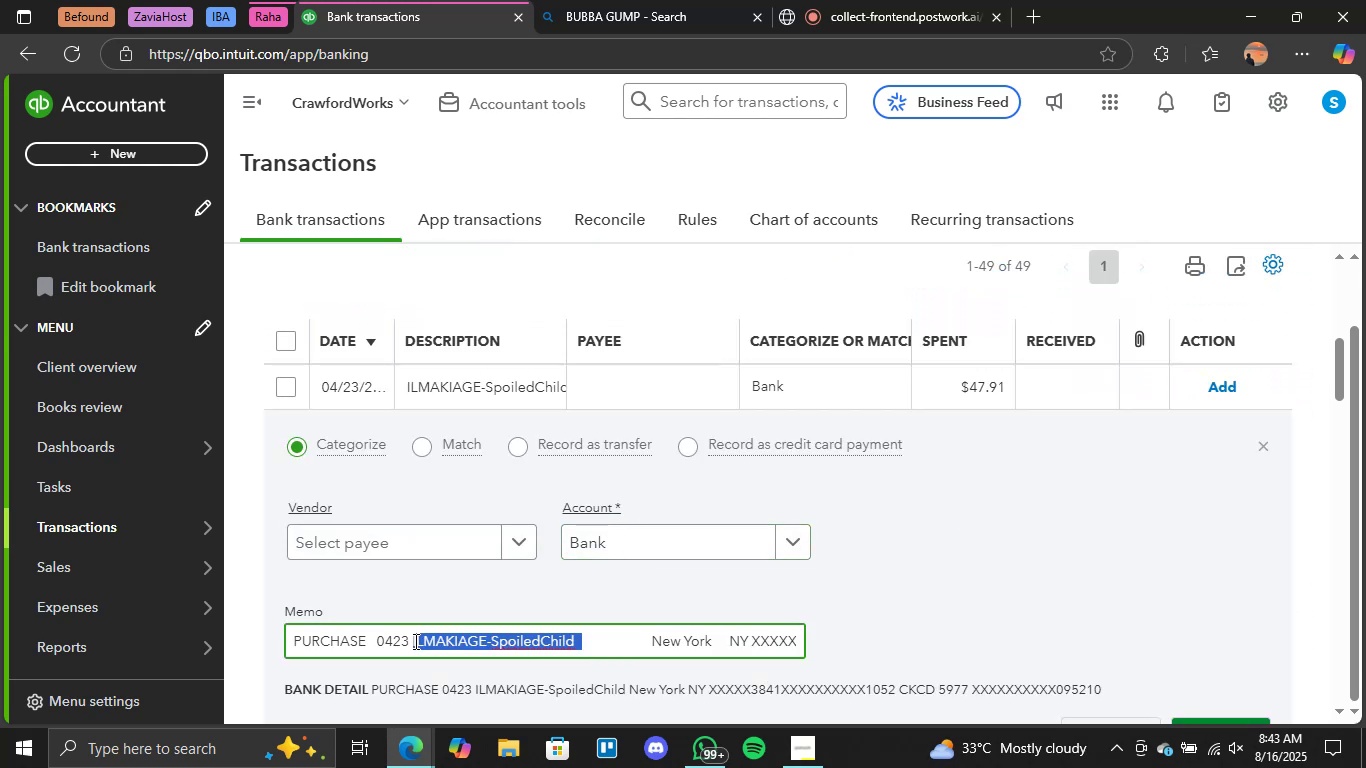 
key(Control+C)
 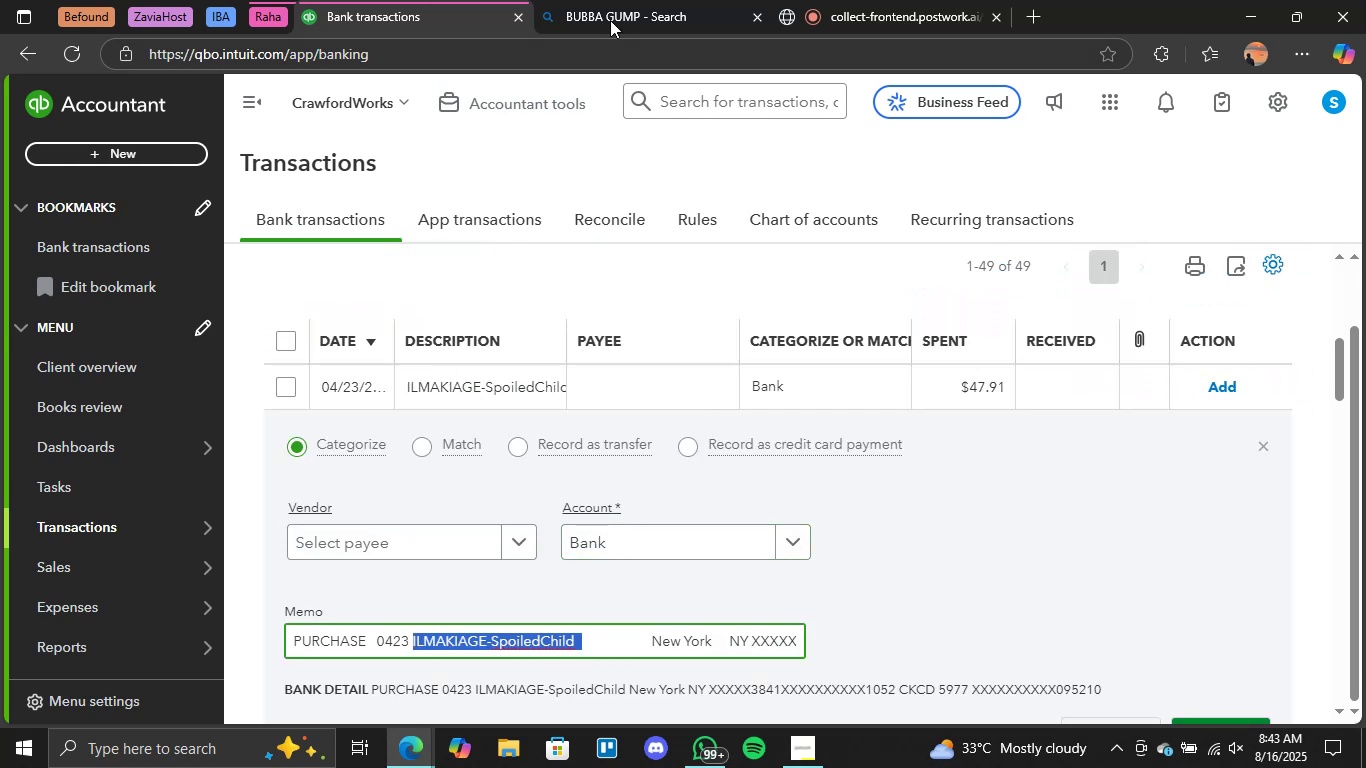 
left_click([618, 8])
 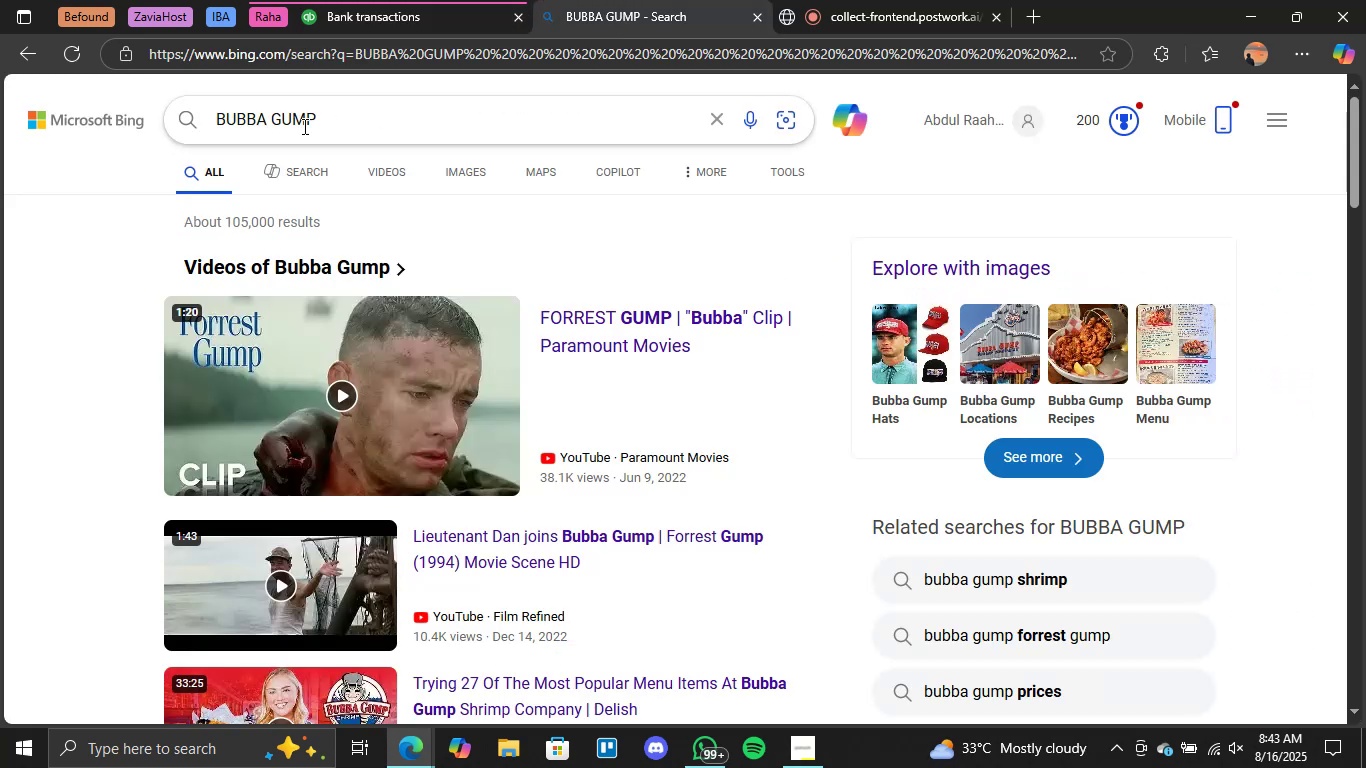 
double_click([303, 126])
 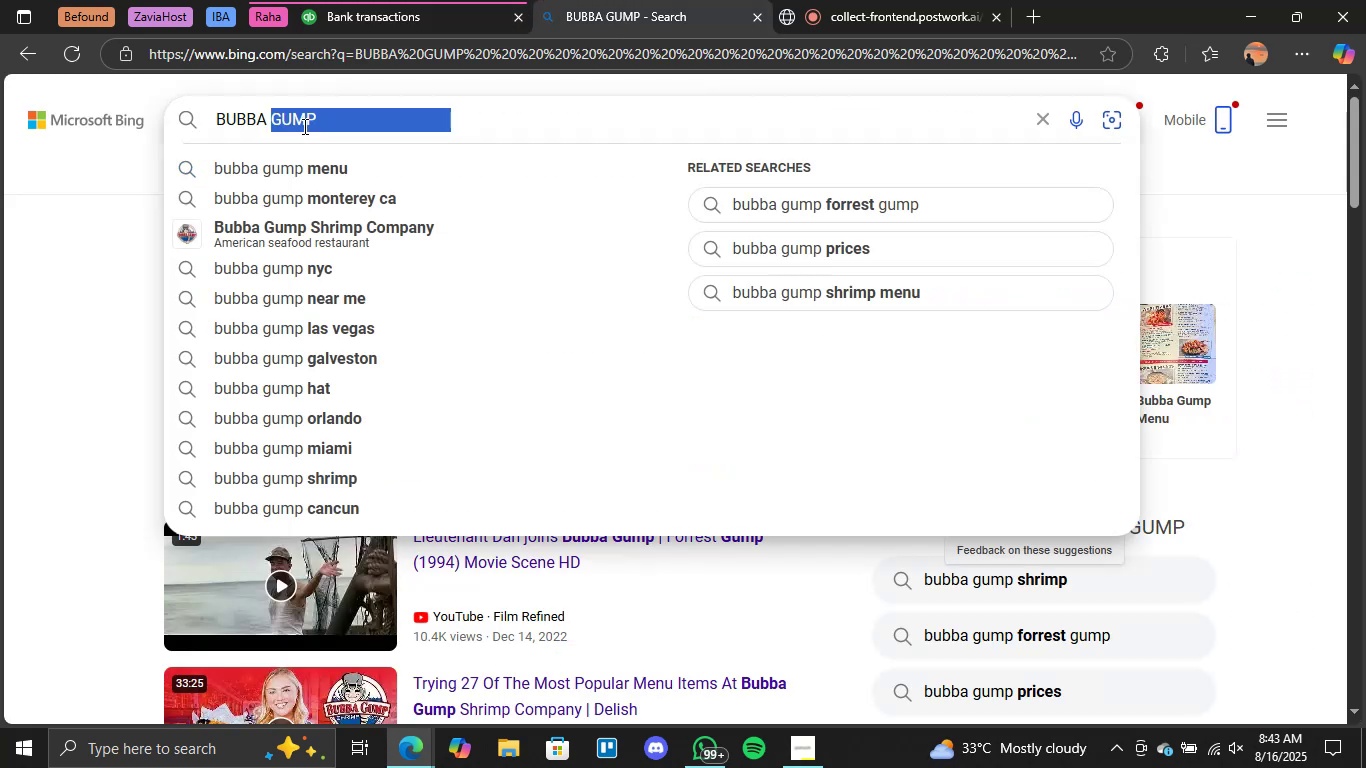 
triple_click([303, 126])
 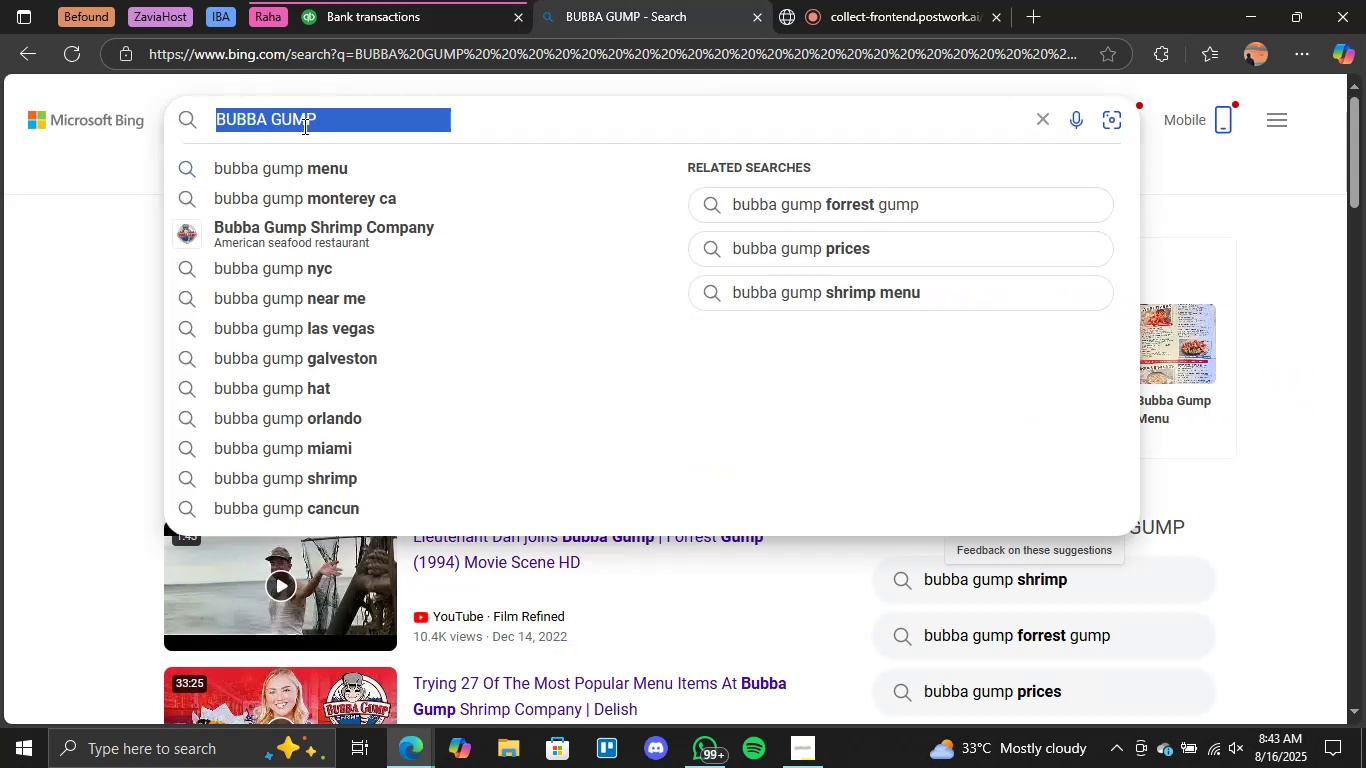 
hold_key(key=ControlLeft, duration=1.27)
 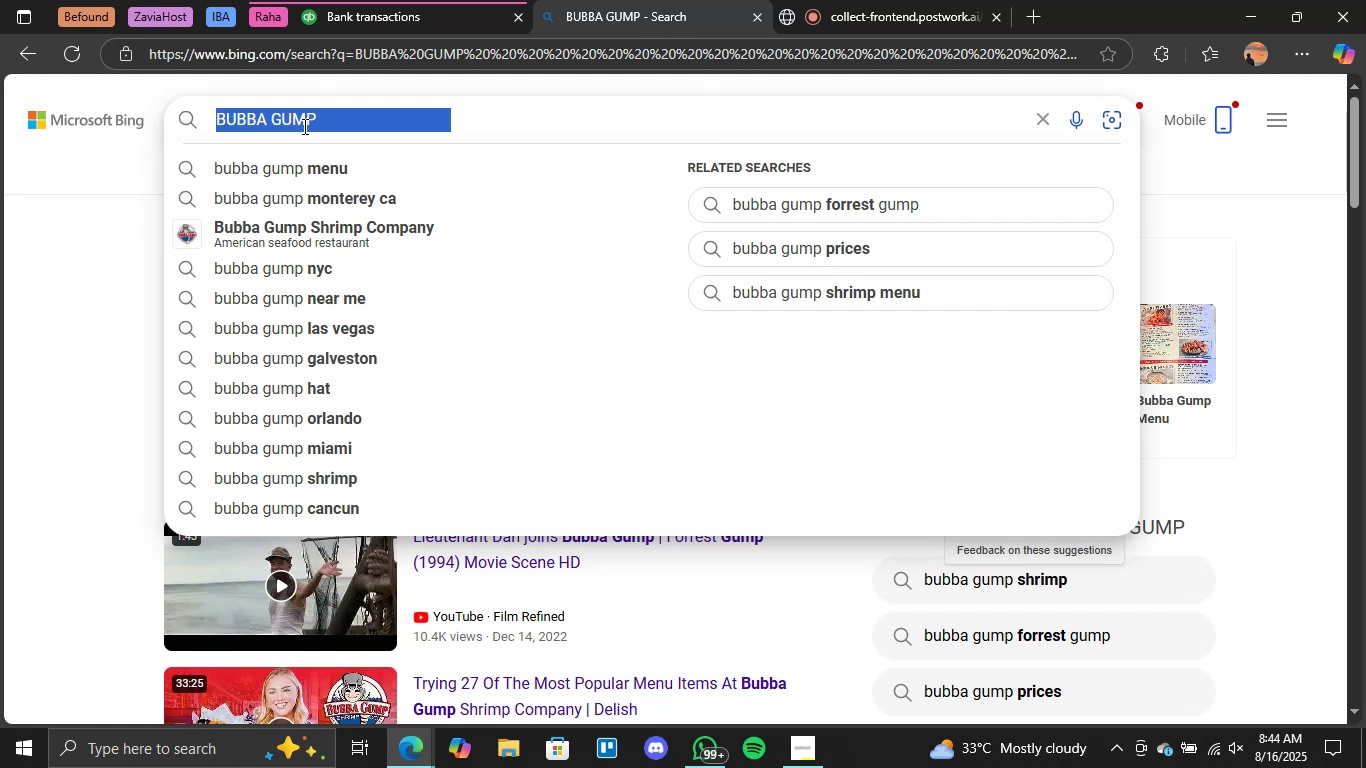 
key(Backspace)
 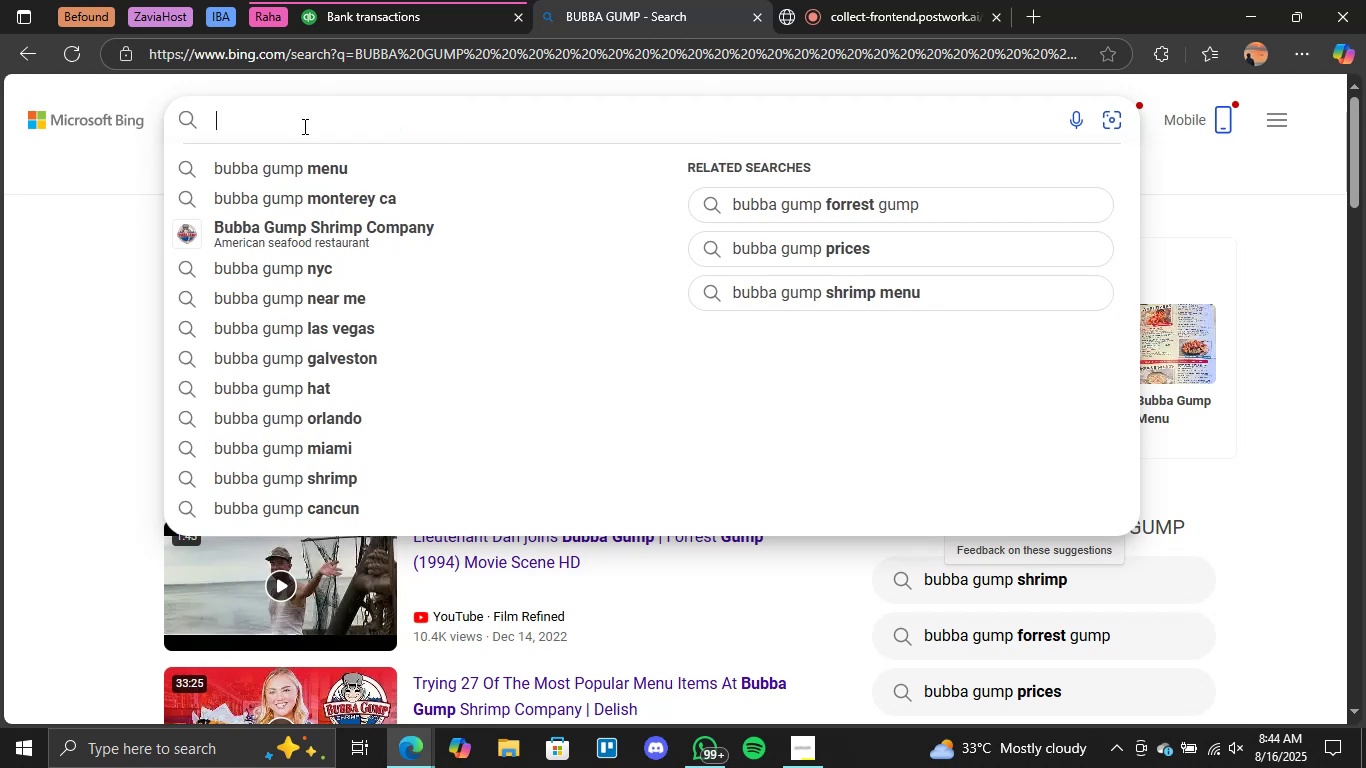 
key(Control+V)
 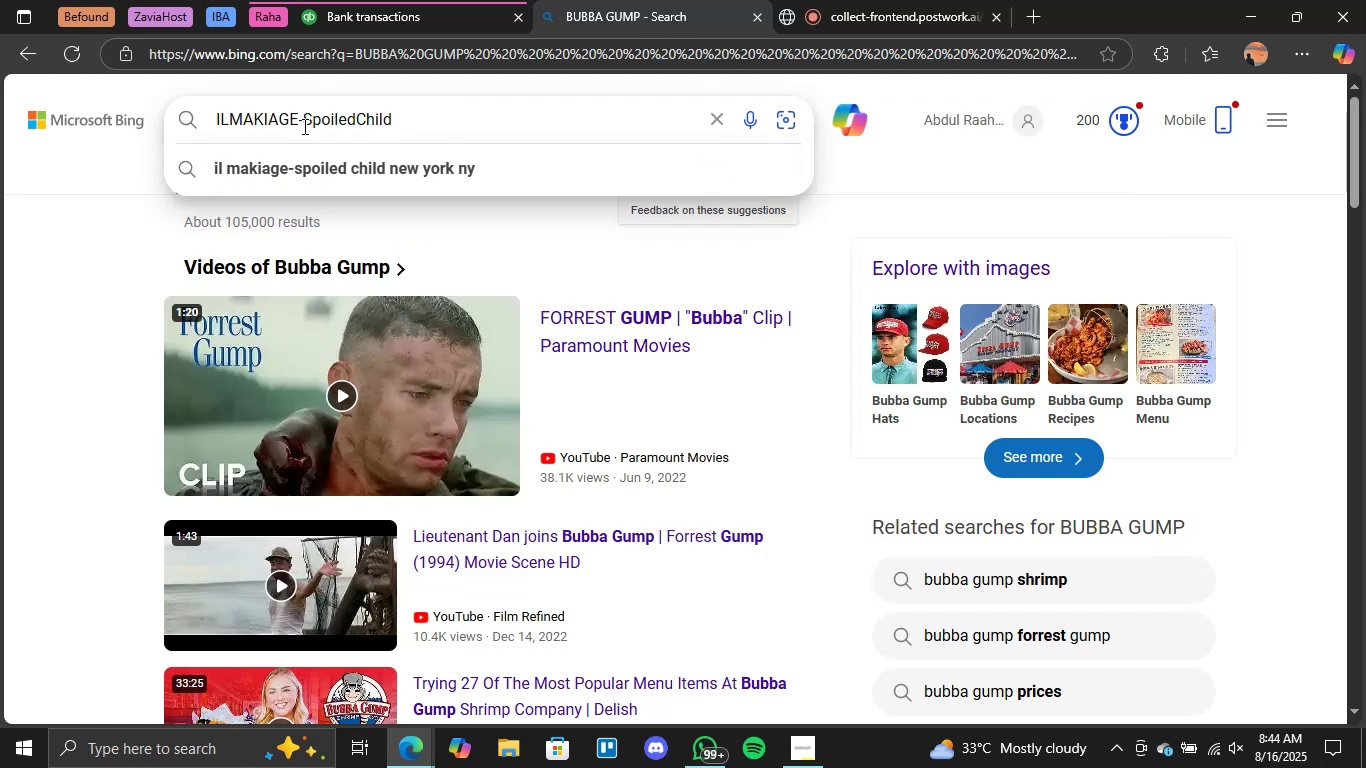 
key(Backspace)
 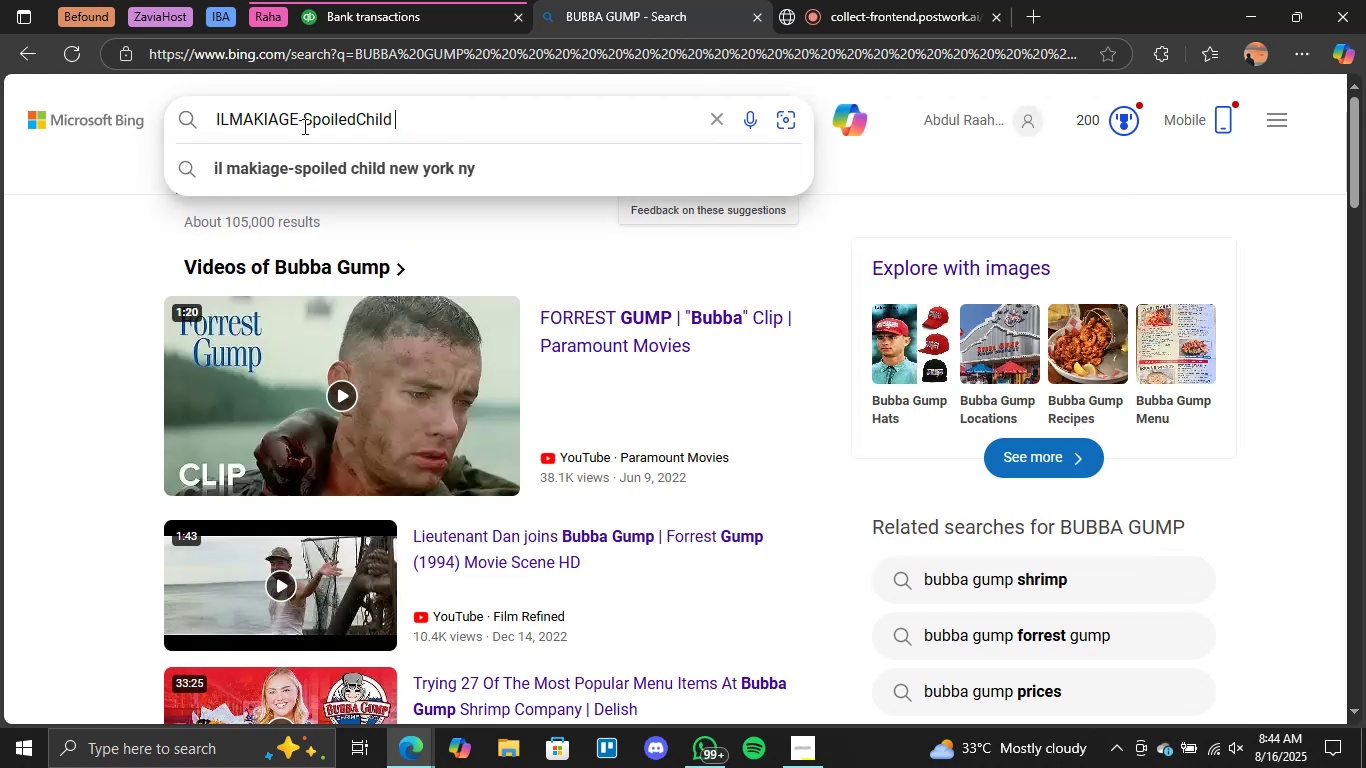 
key(Enter)
 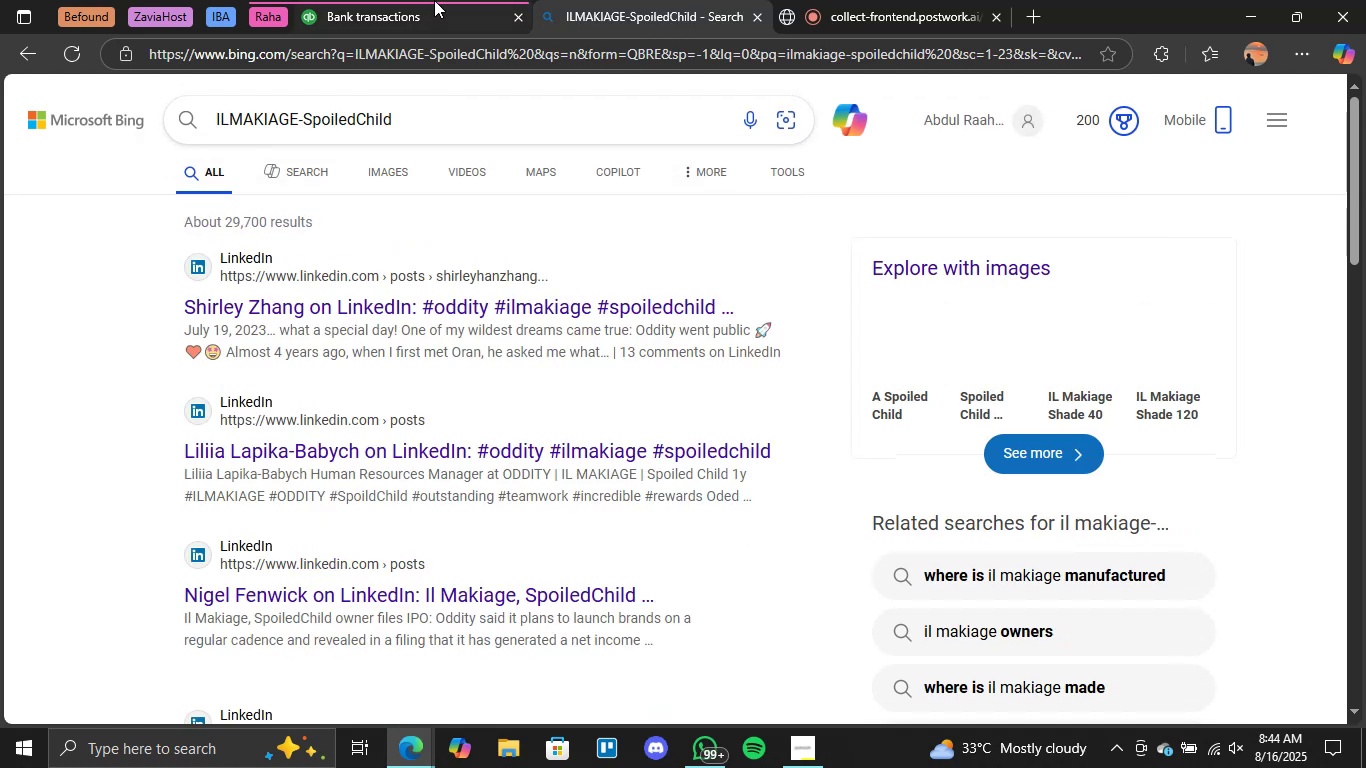 
left_click([434, 0])
 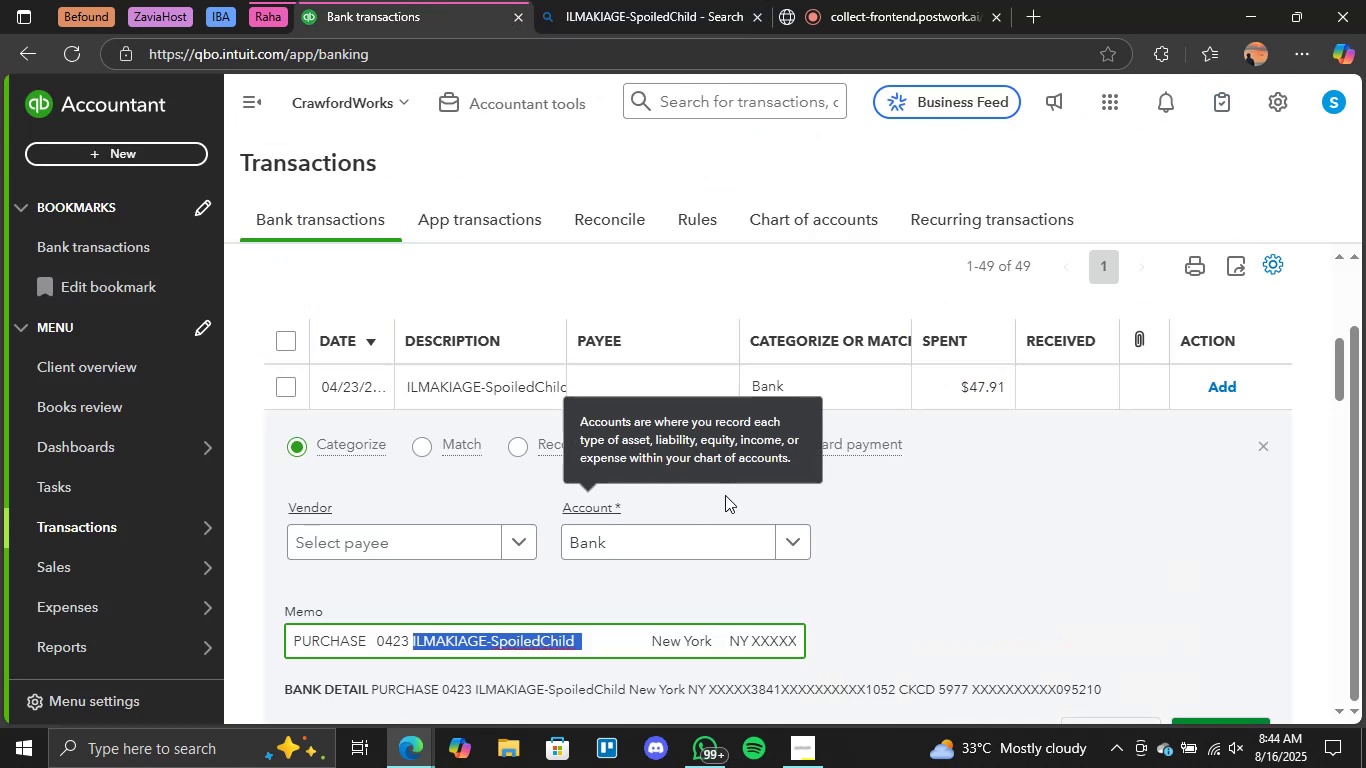 
left_click([777, 536])
 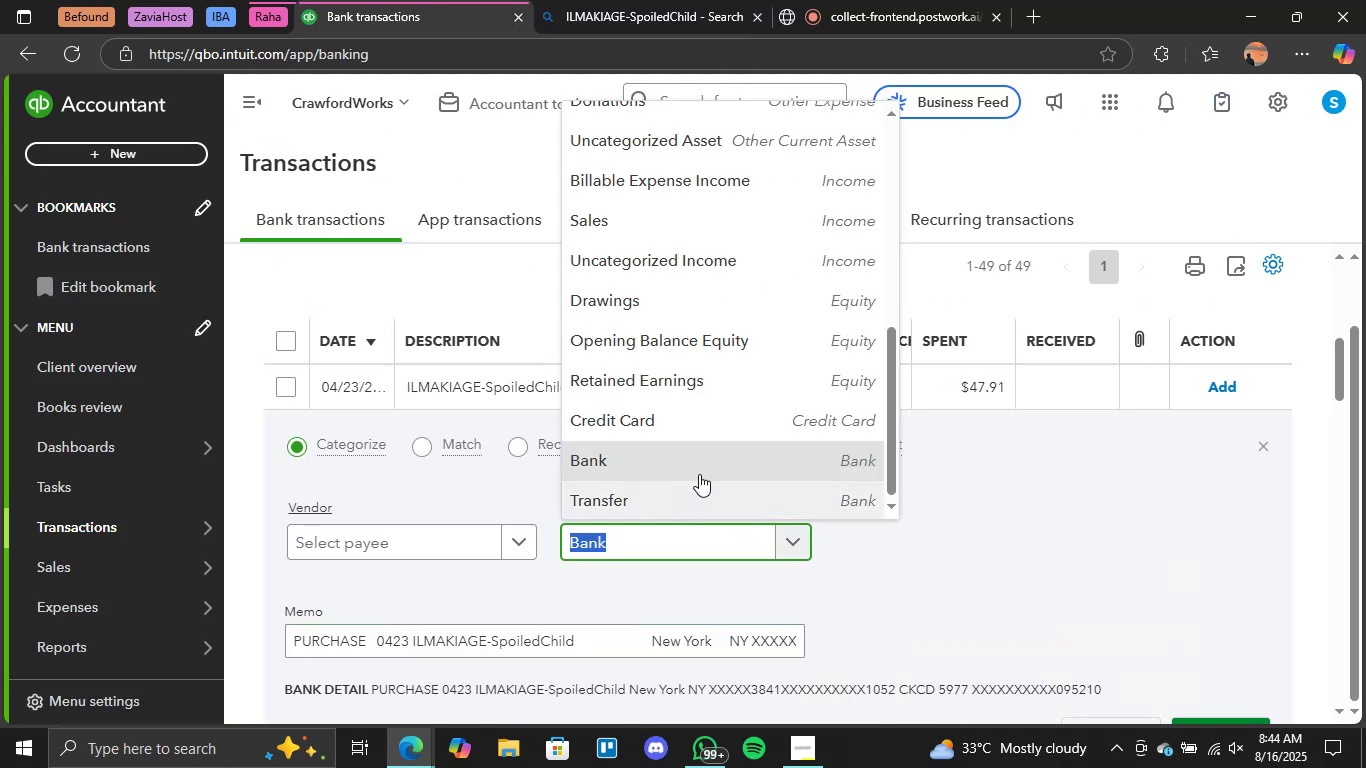 
scroll: coordinate [708, 376], scroll_direction: up, amount: 5.0
 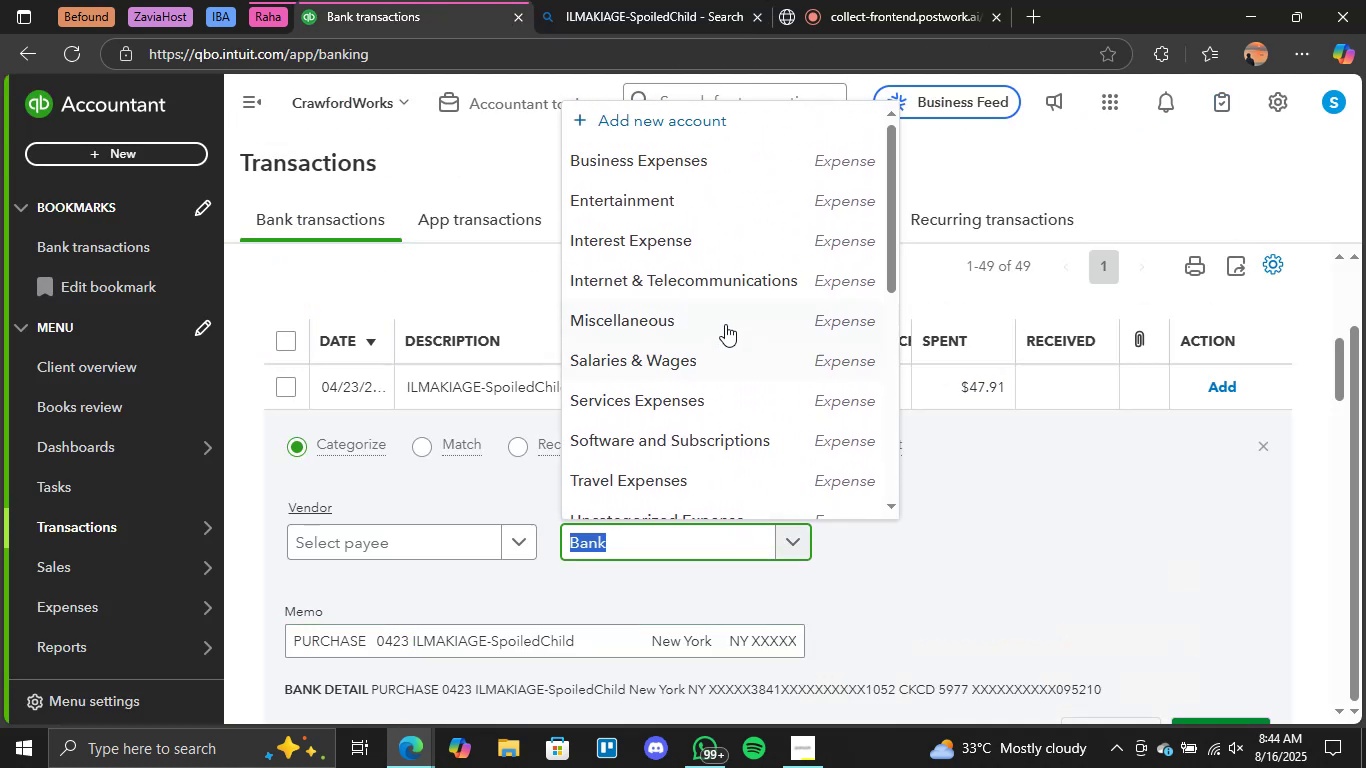 
left_click([725, 324])
 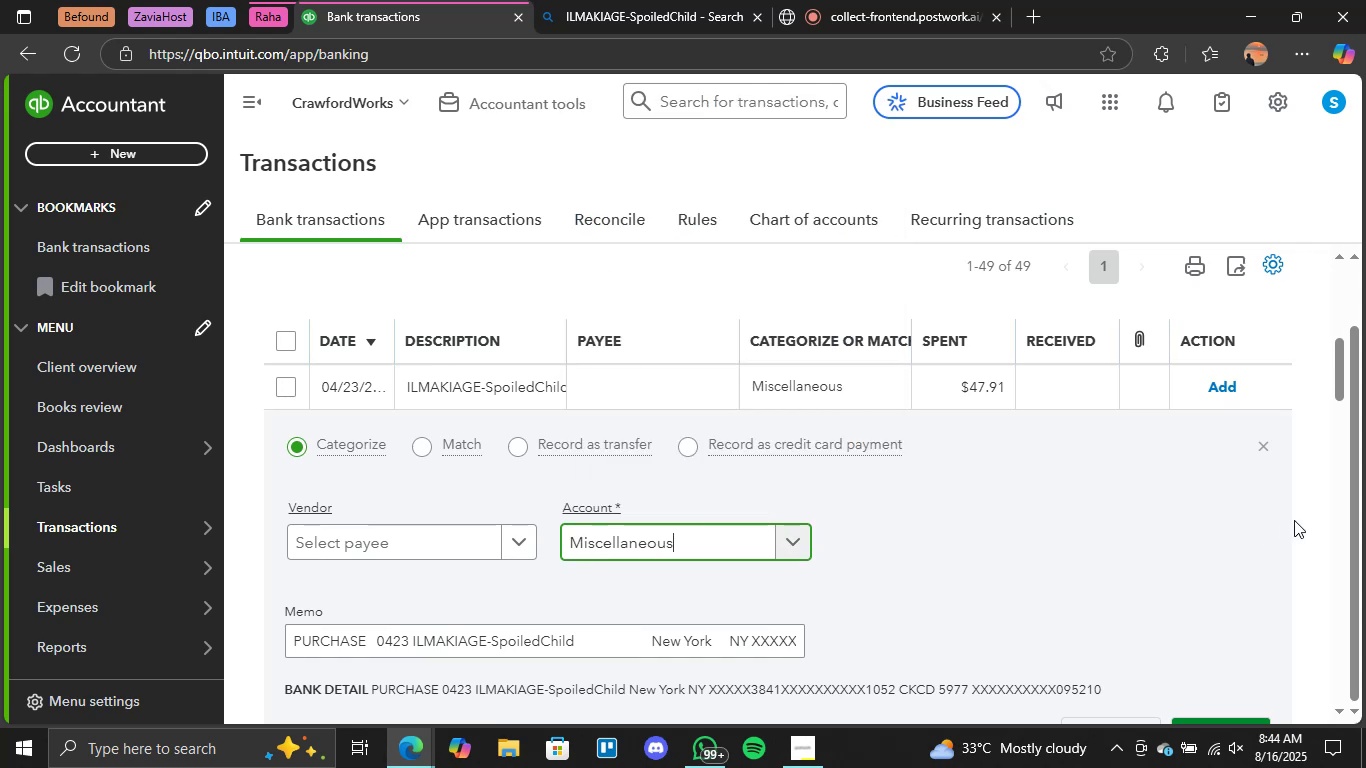 
scroll: coordinate [1346, 504], scroll_direction: down, amount: 3.0
 